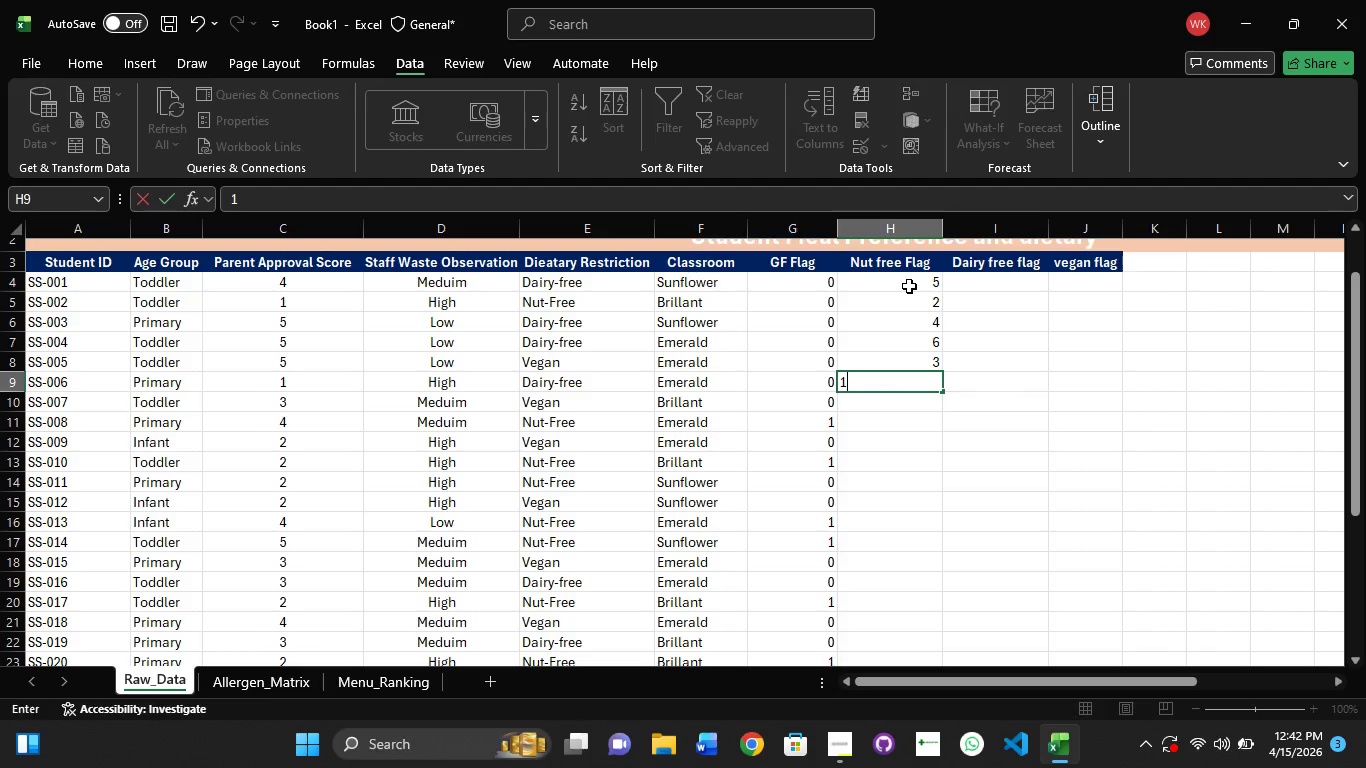 
key(NumpadEnter)
 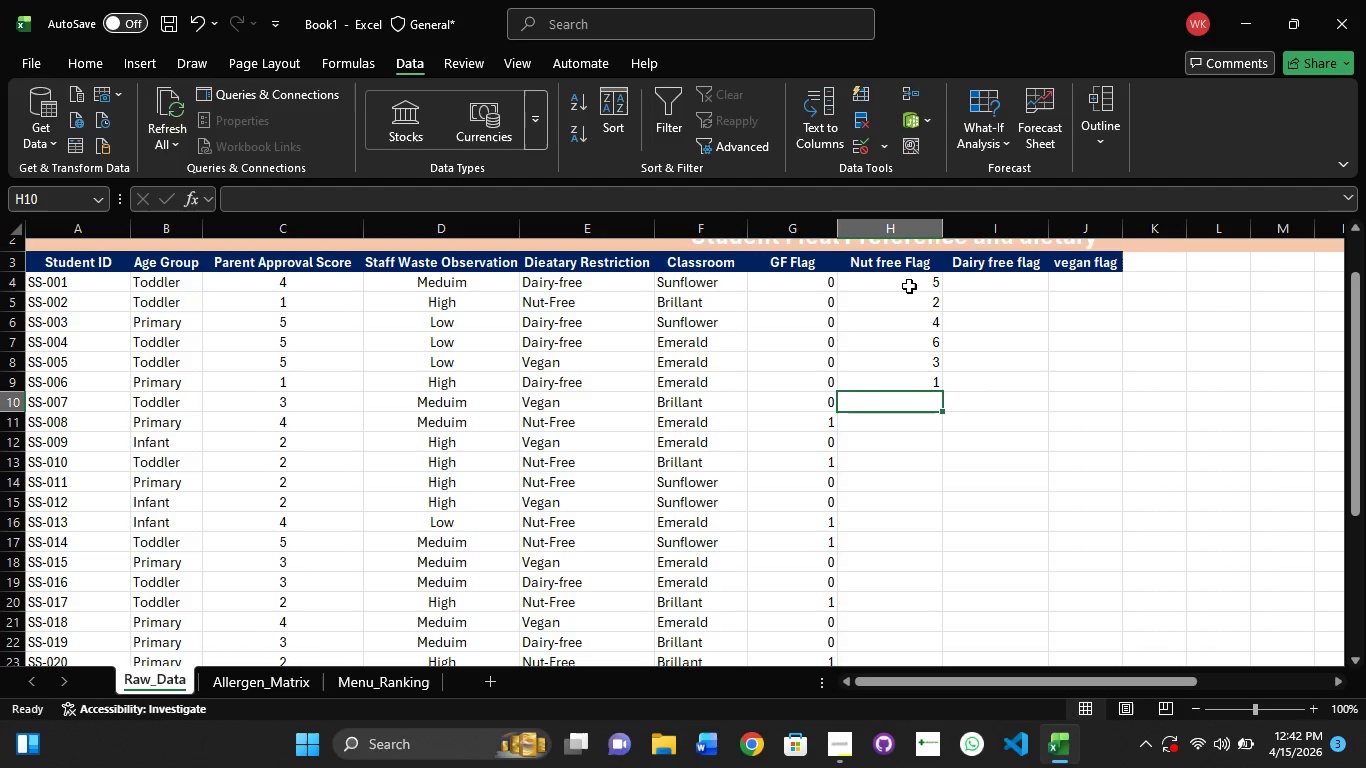 
key(Numpad2)
 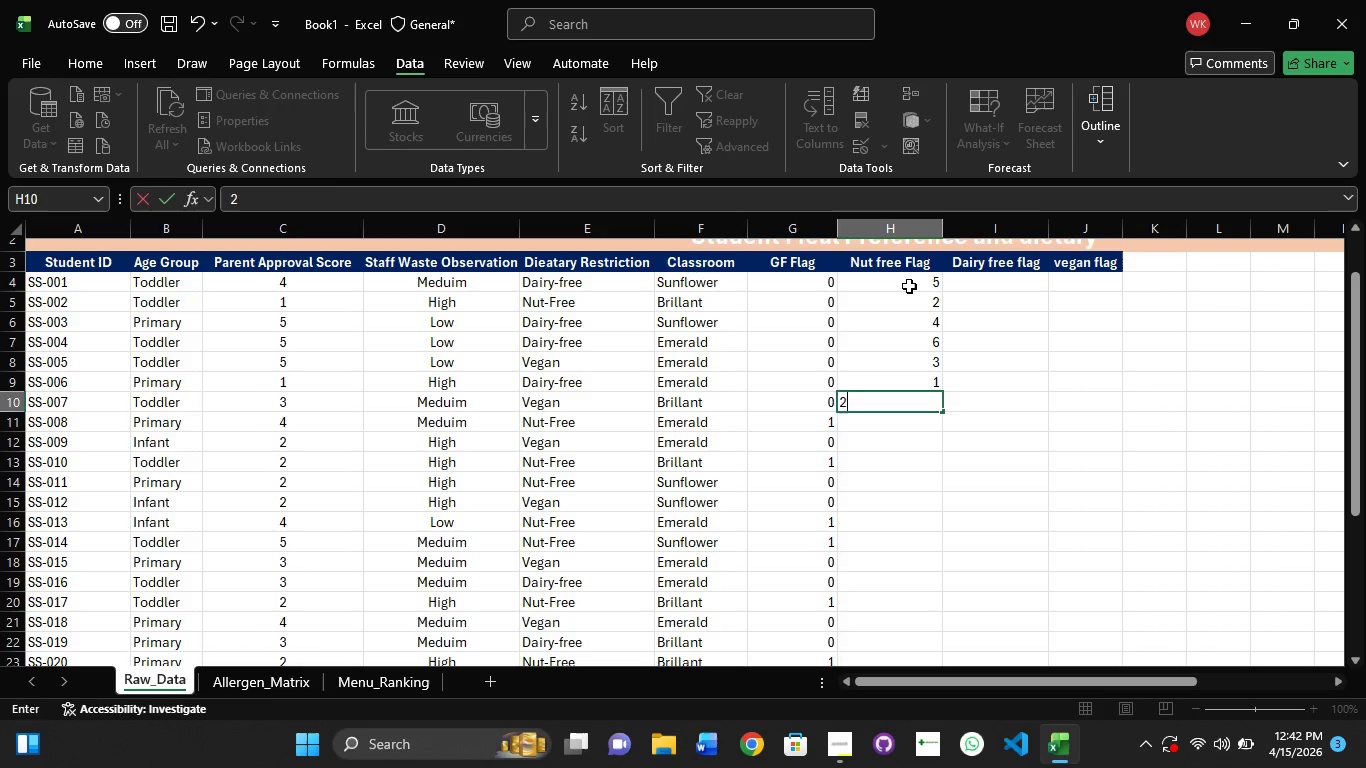 
key(NumpadEnter)
 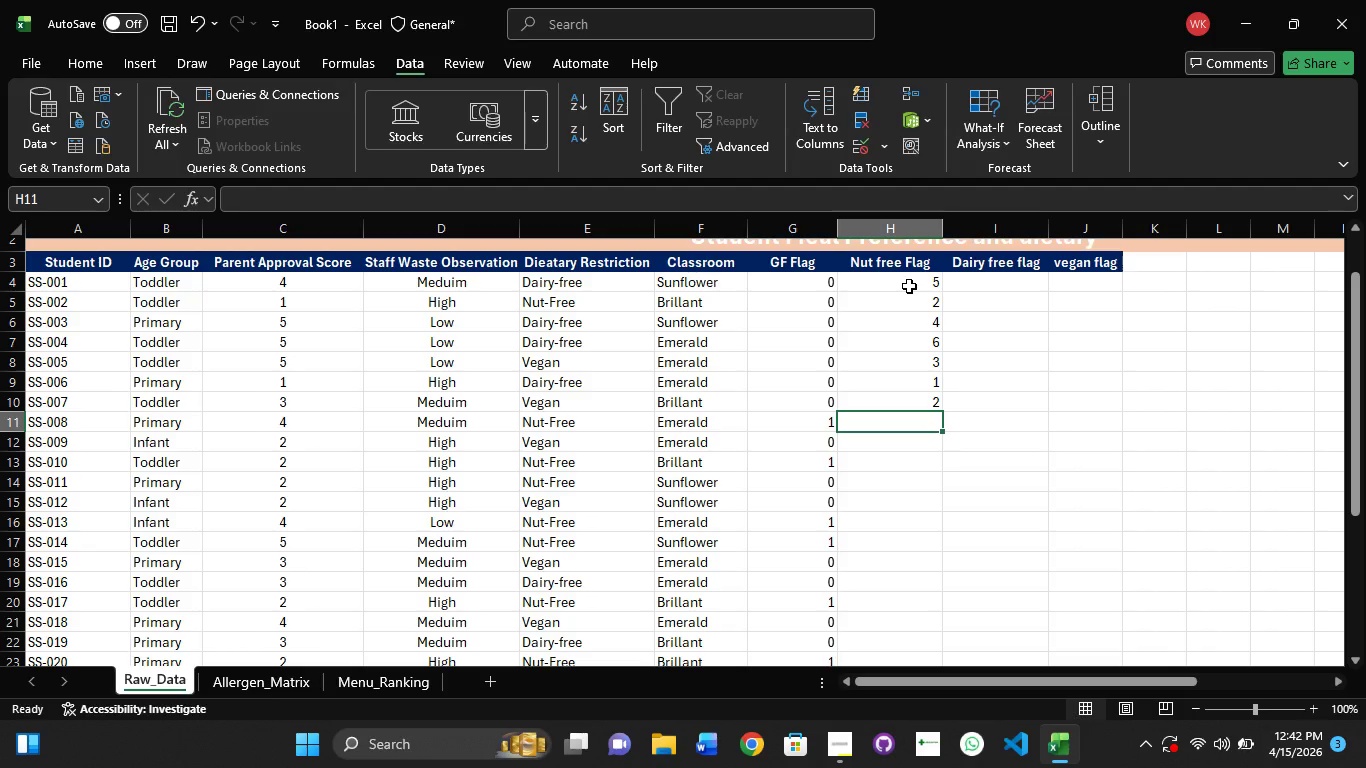 
wait(6.64)
 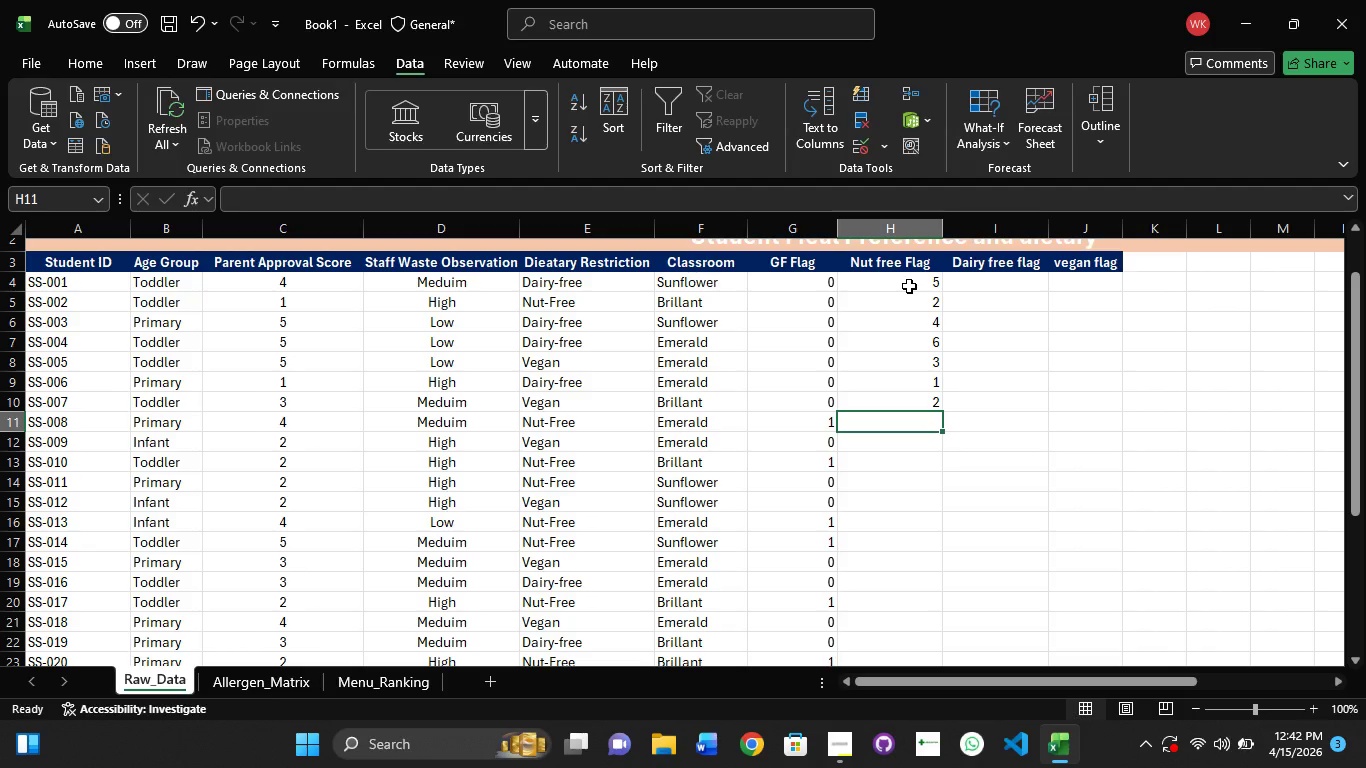 
key(NumpadEnter)
 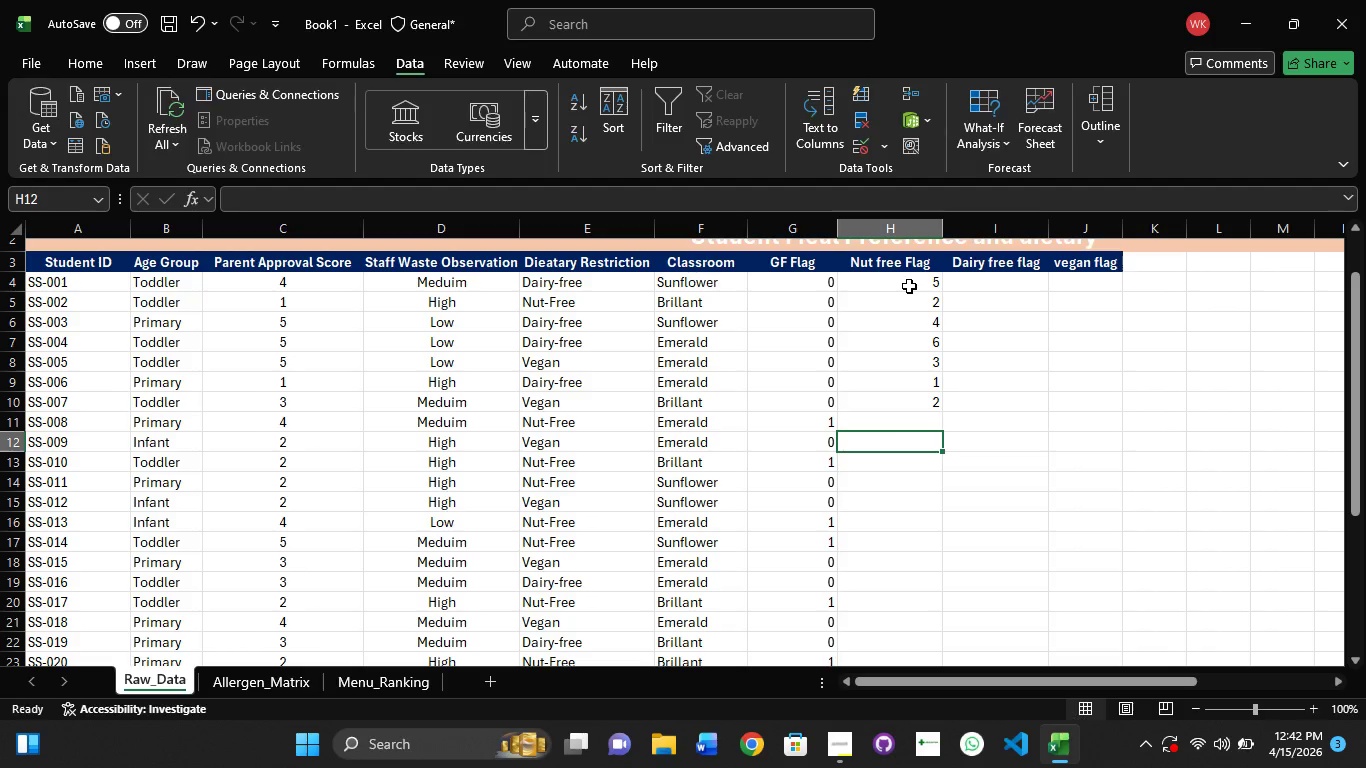 
key(Numpad2)
 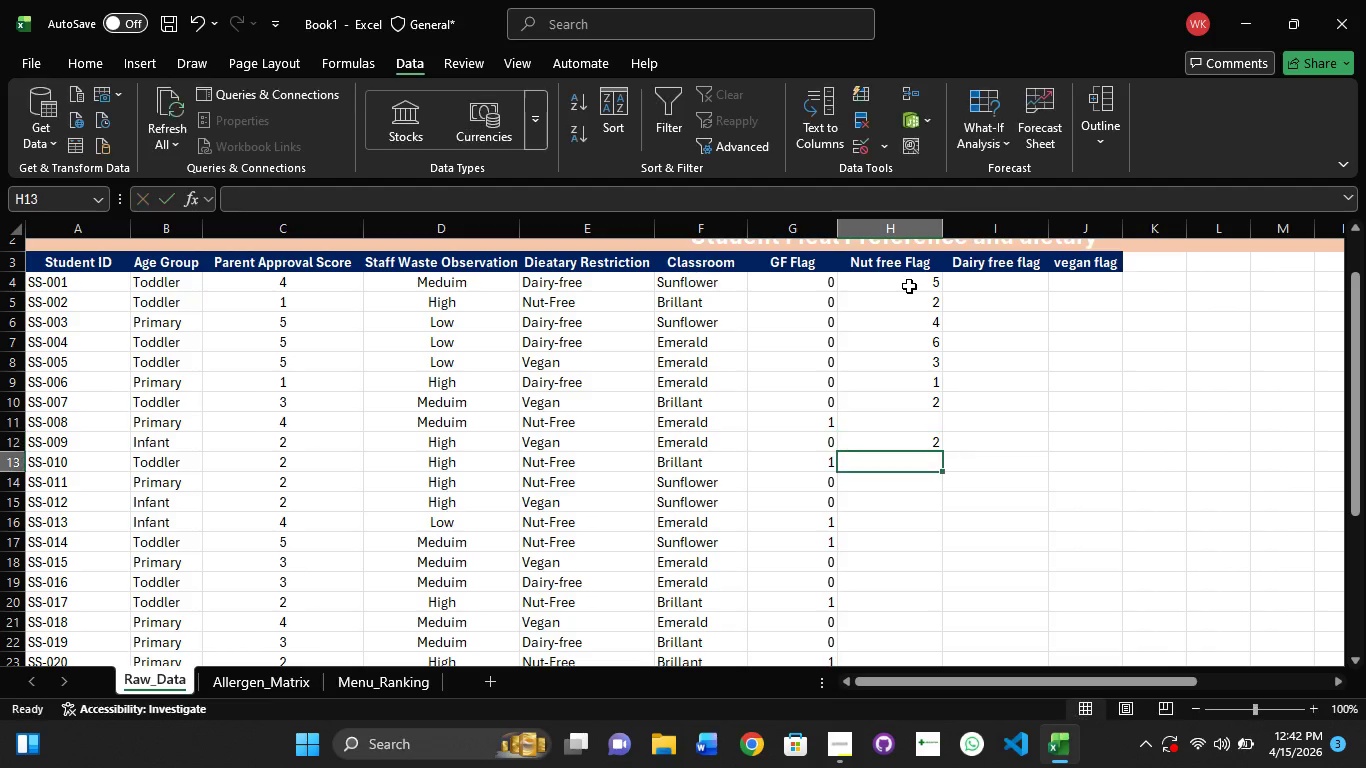 
key(NumpadEnter)
 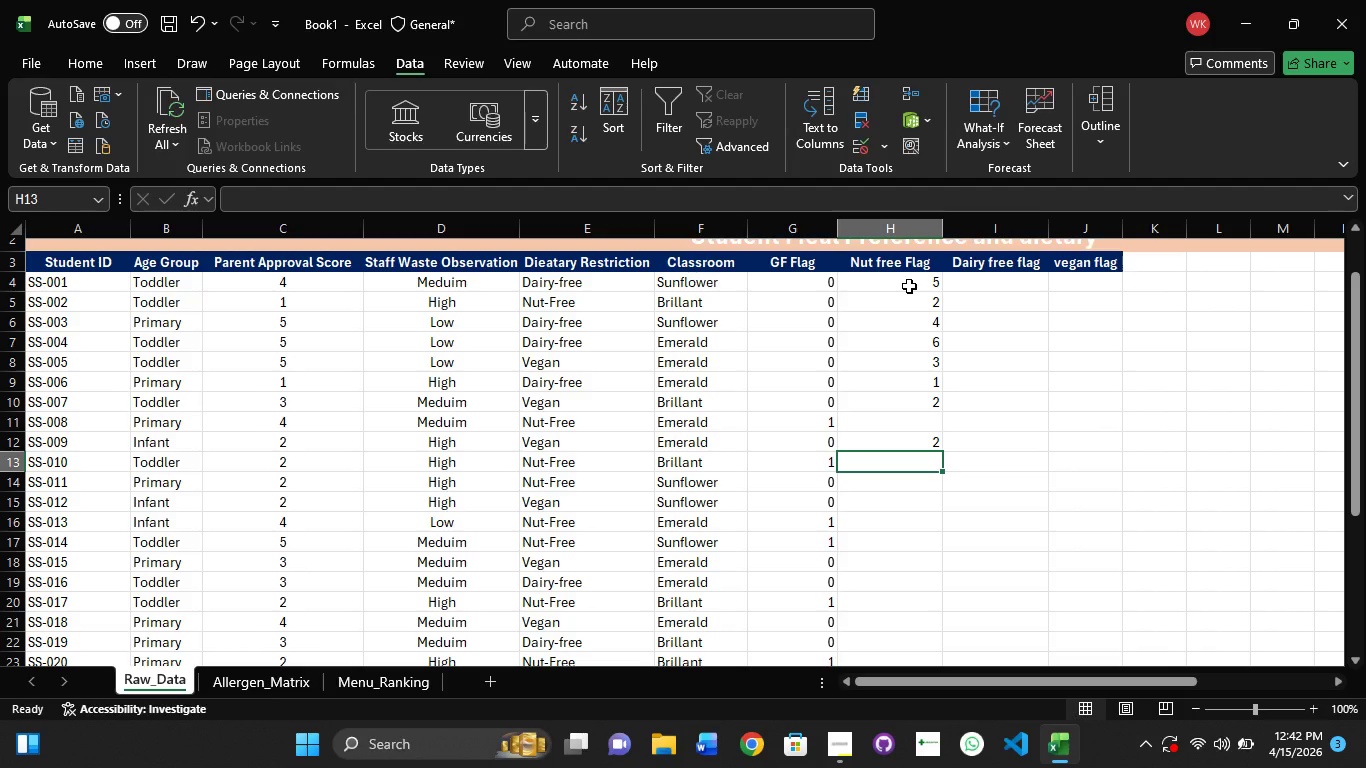 
key(Numpad6)
 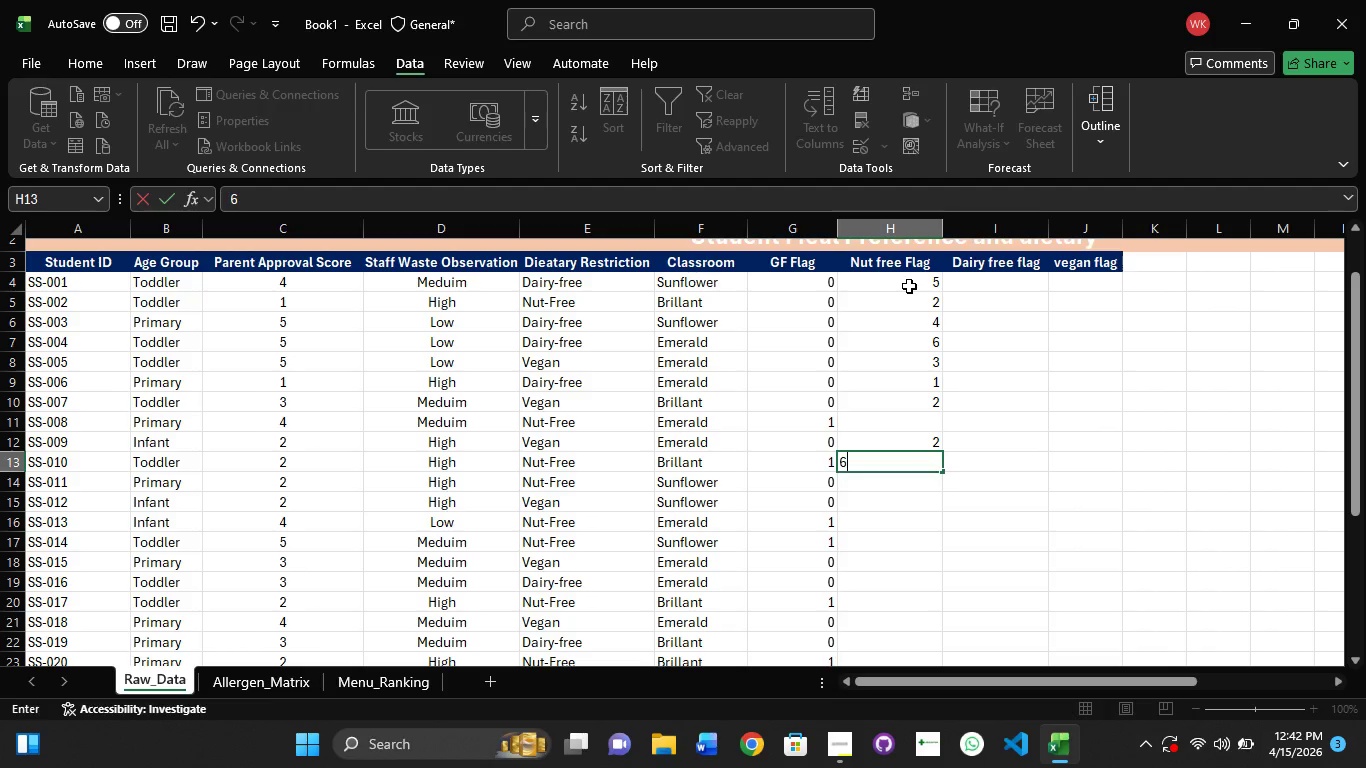 
key(NumpadEnter)
 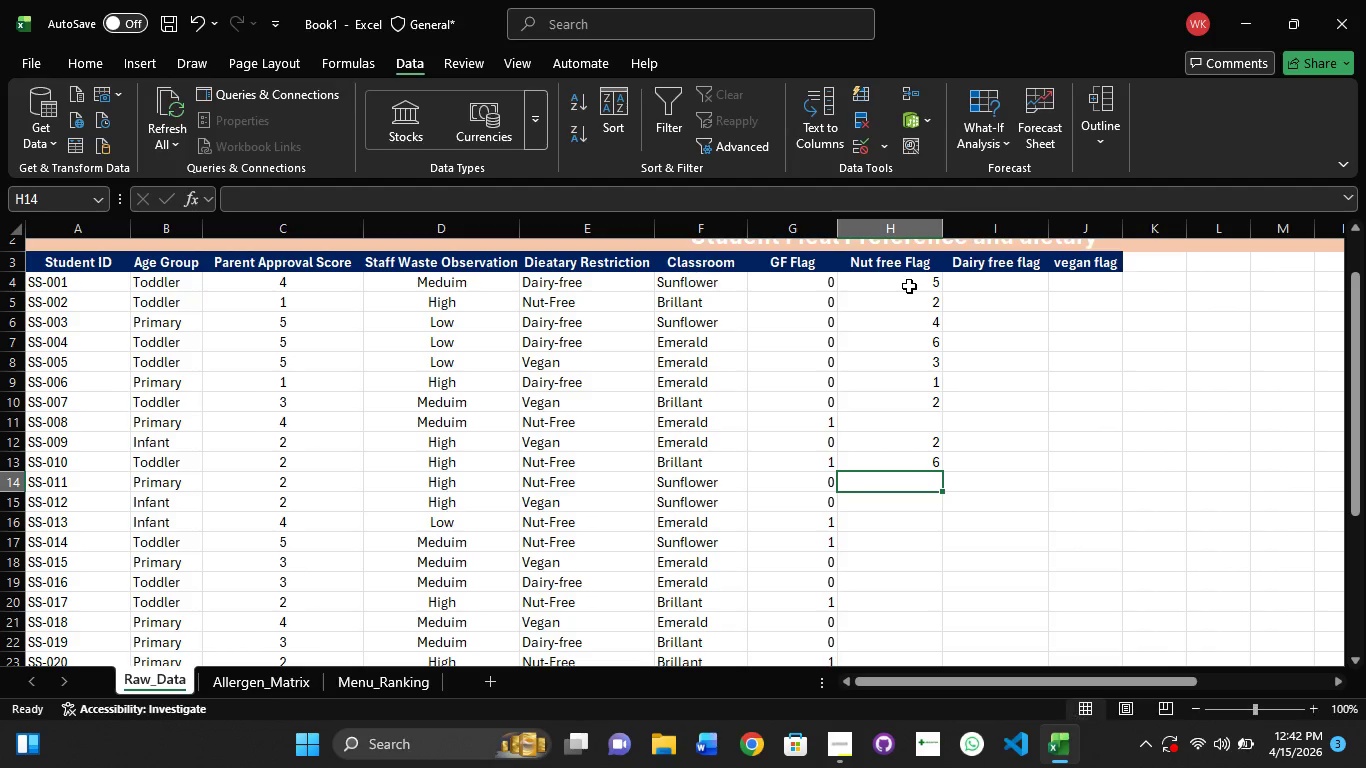 
key(Numpad5)
 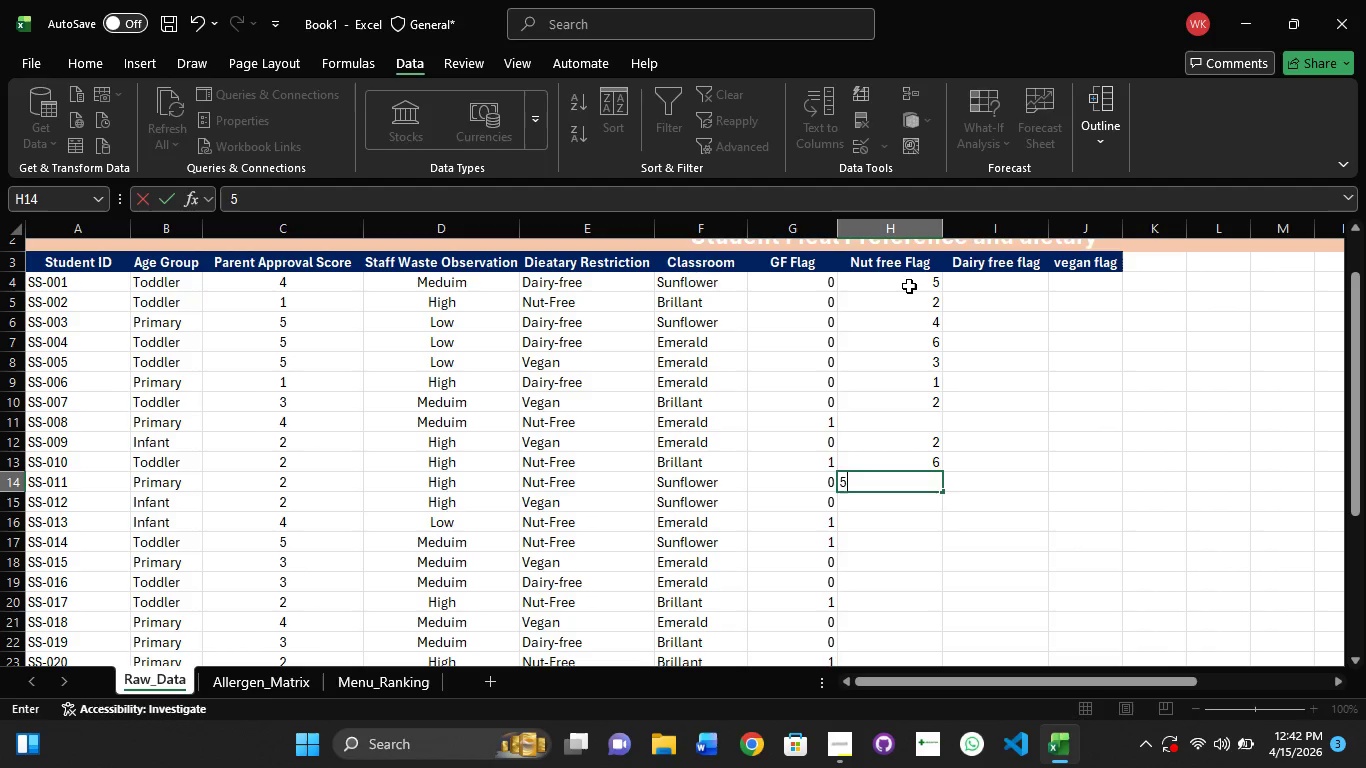 
key(NumpadEnter)
 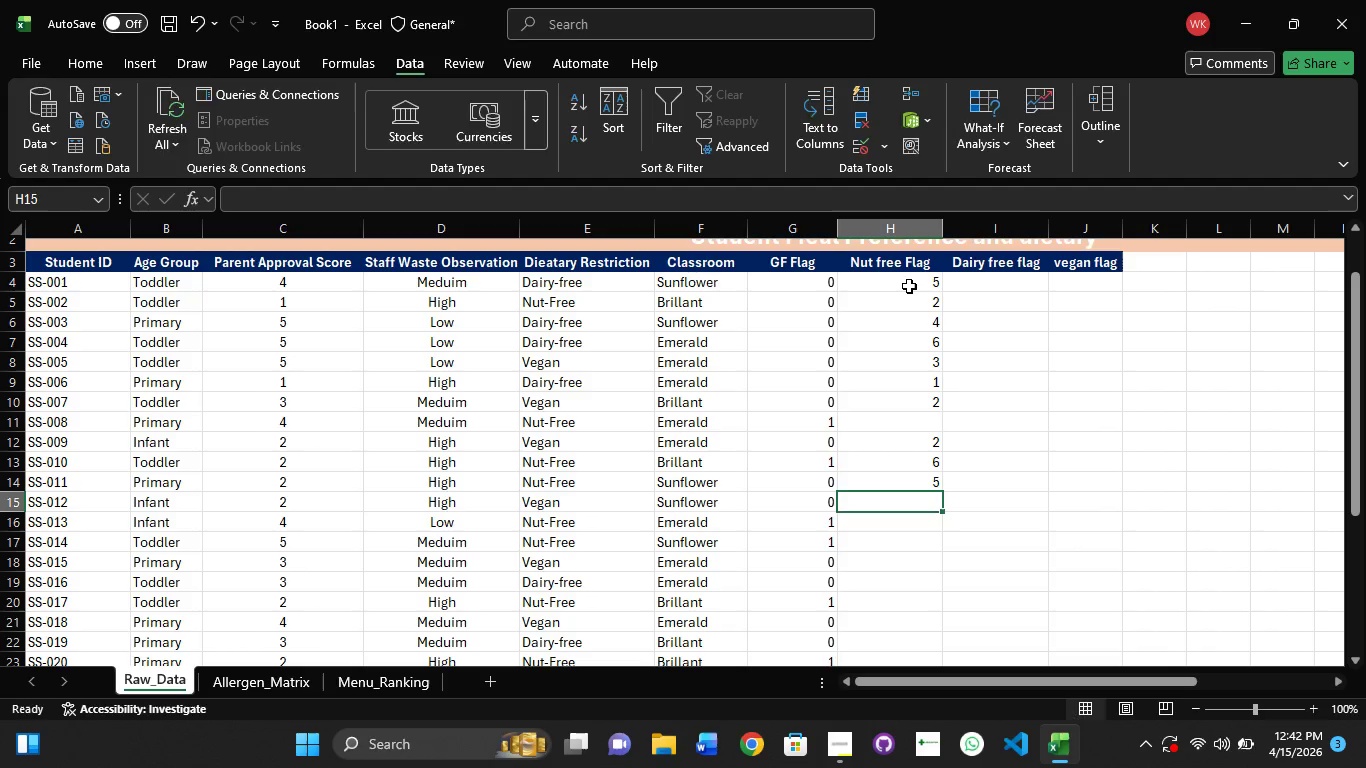 
key(Numpad2)
 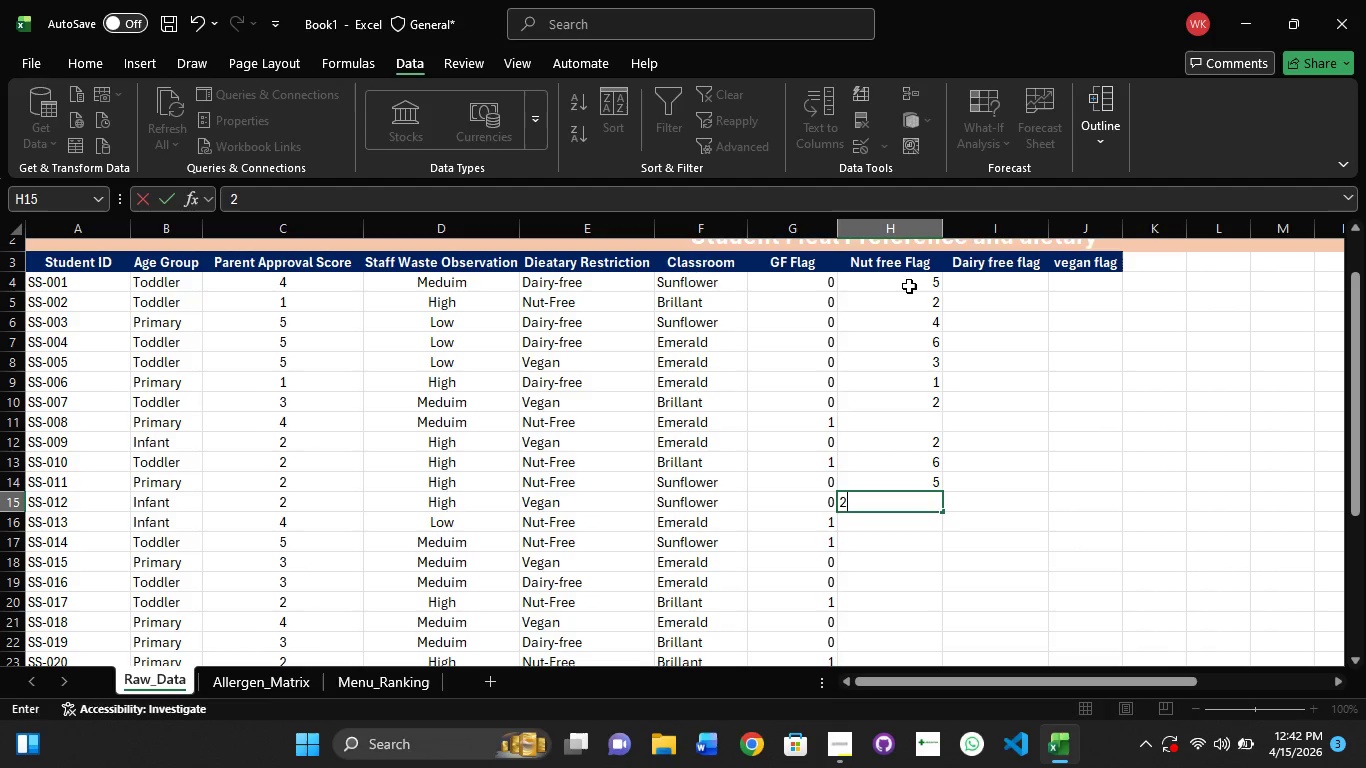 
key(NumpadEnter)
 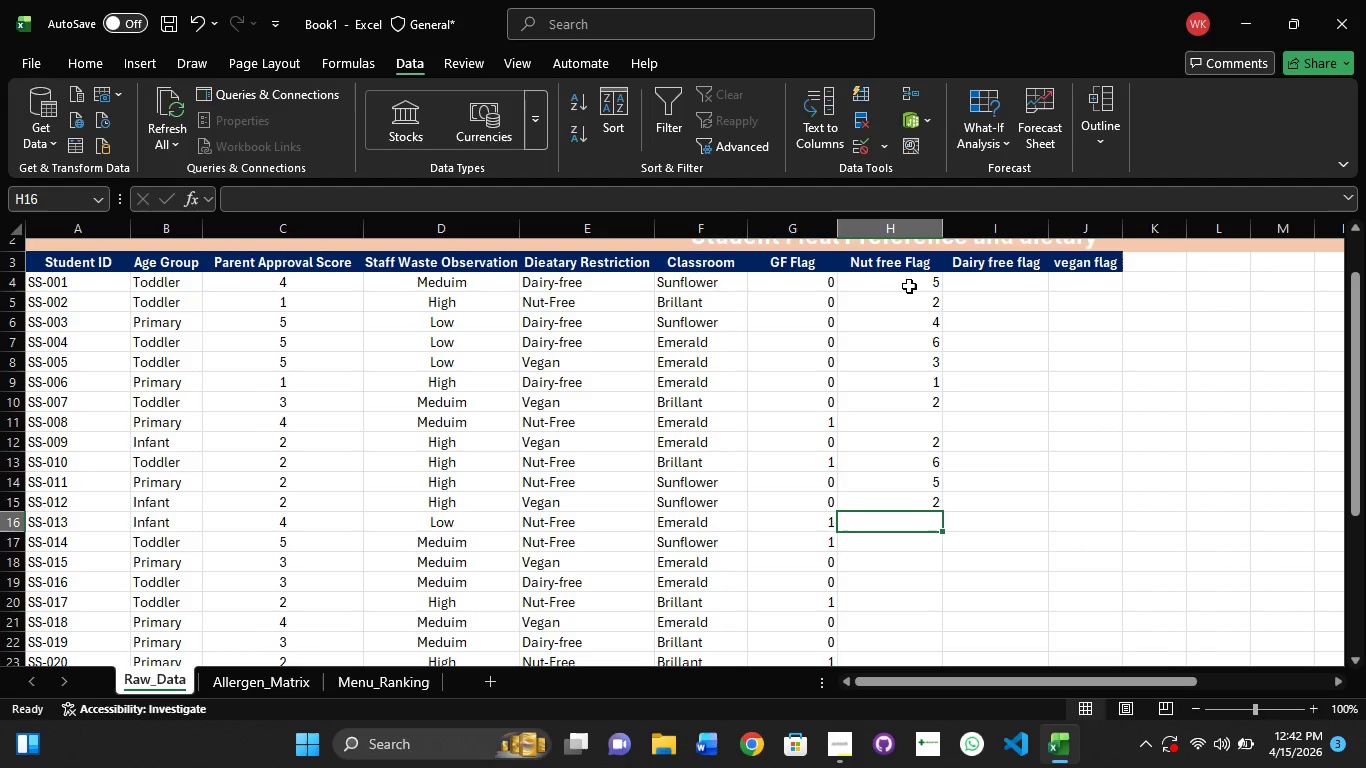 
key(Numpad2)
 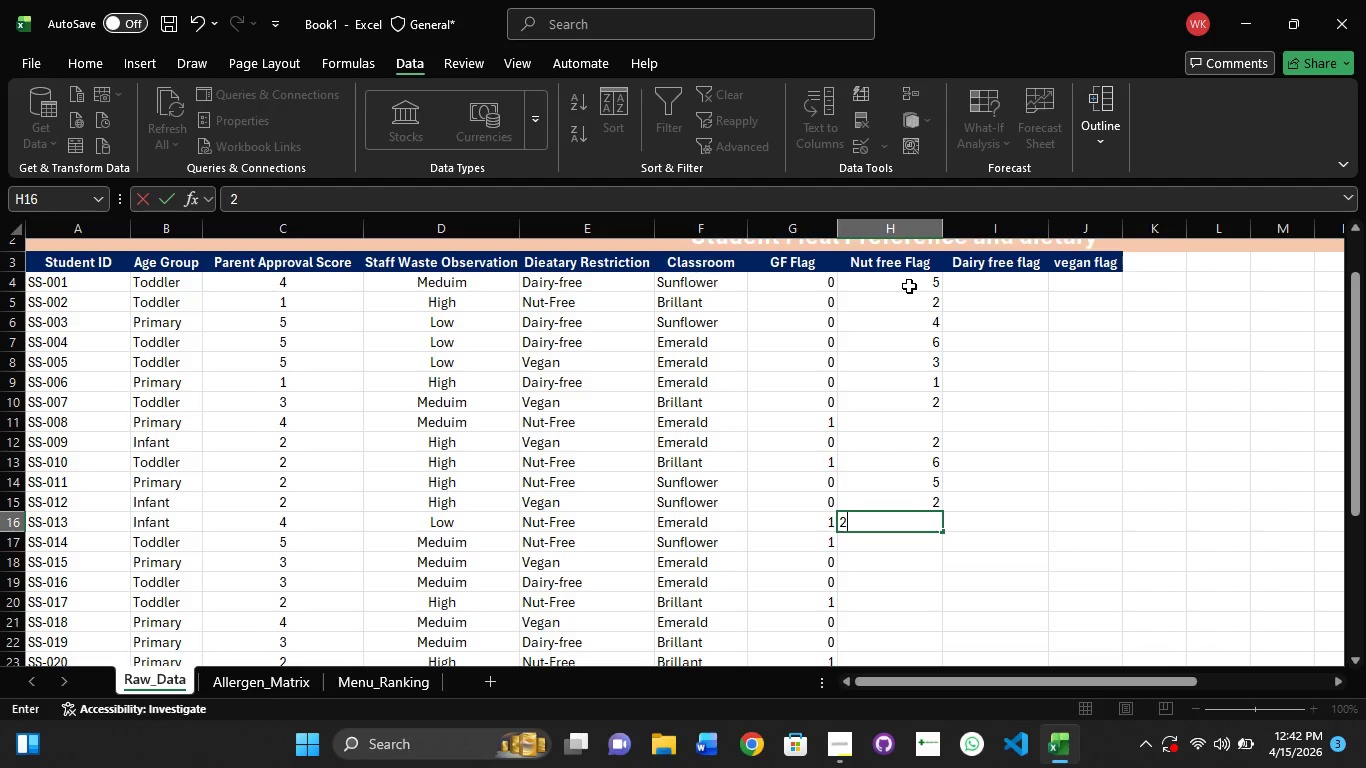 
key(Numpad2)
 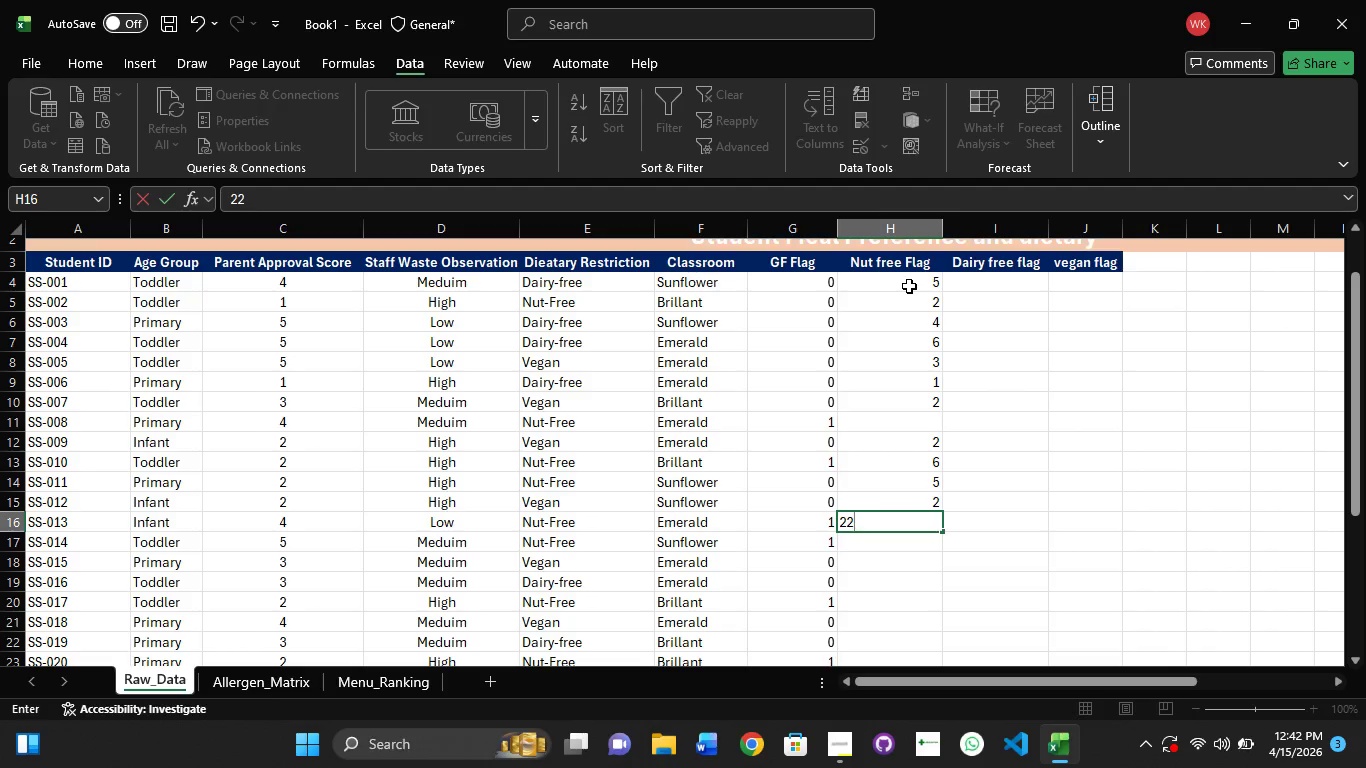 
key(NumpadEnter)
 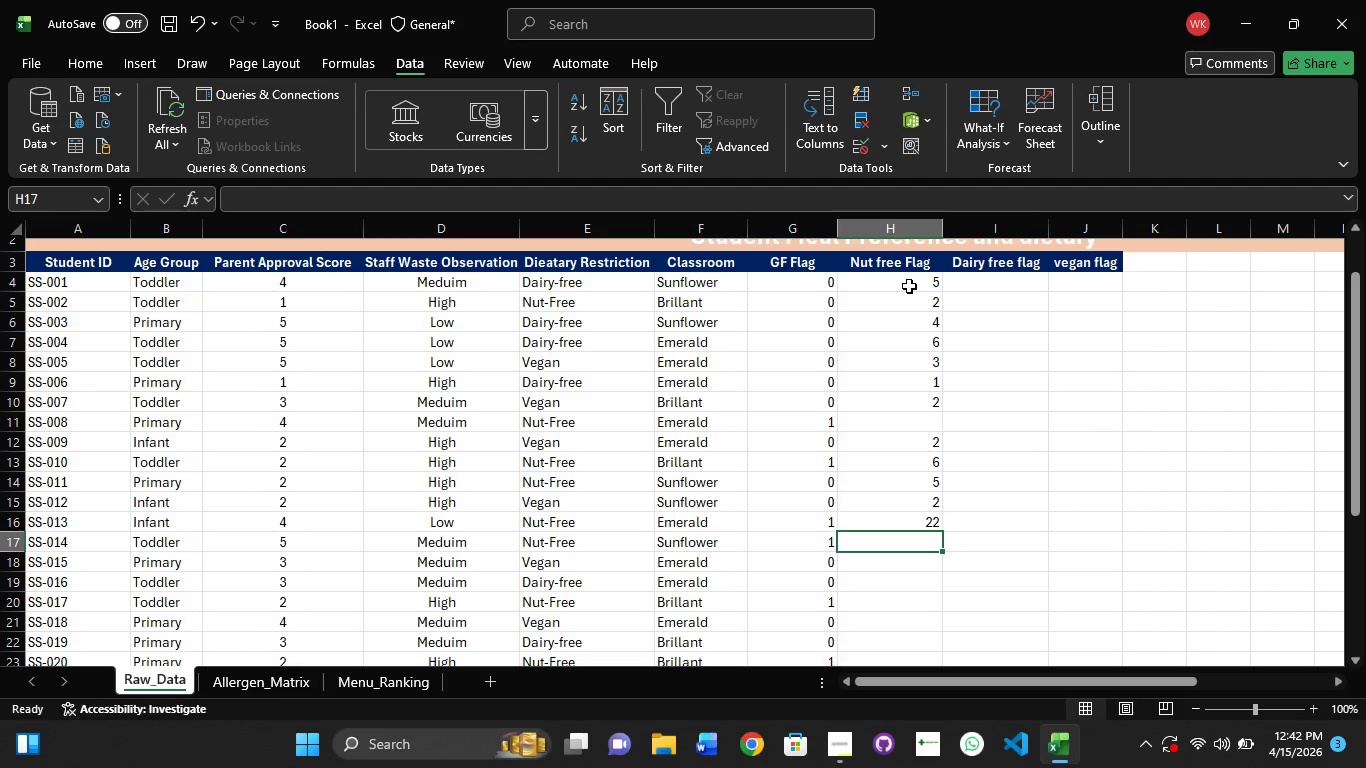 
key(NumpadEnter)
 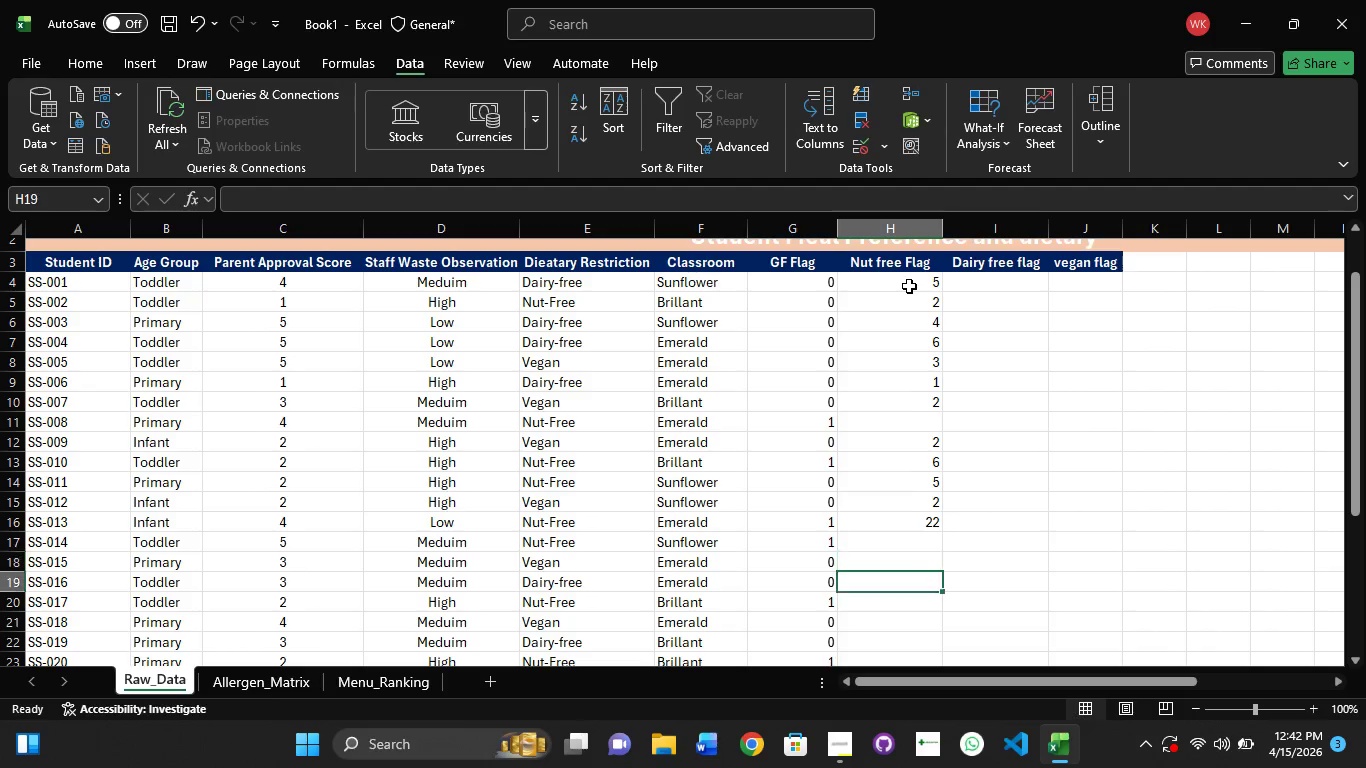 
key(NumpadEnter)
 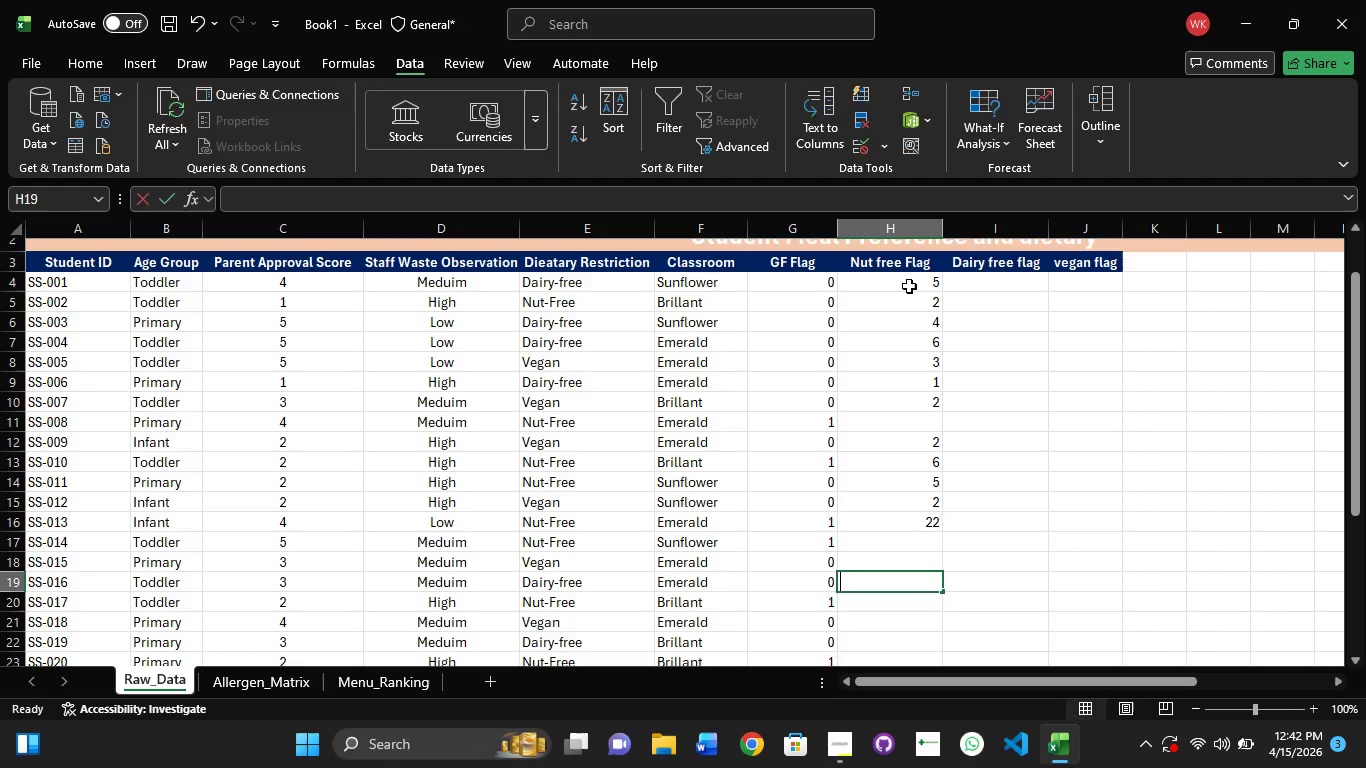 
key(Numpad6)
 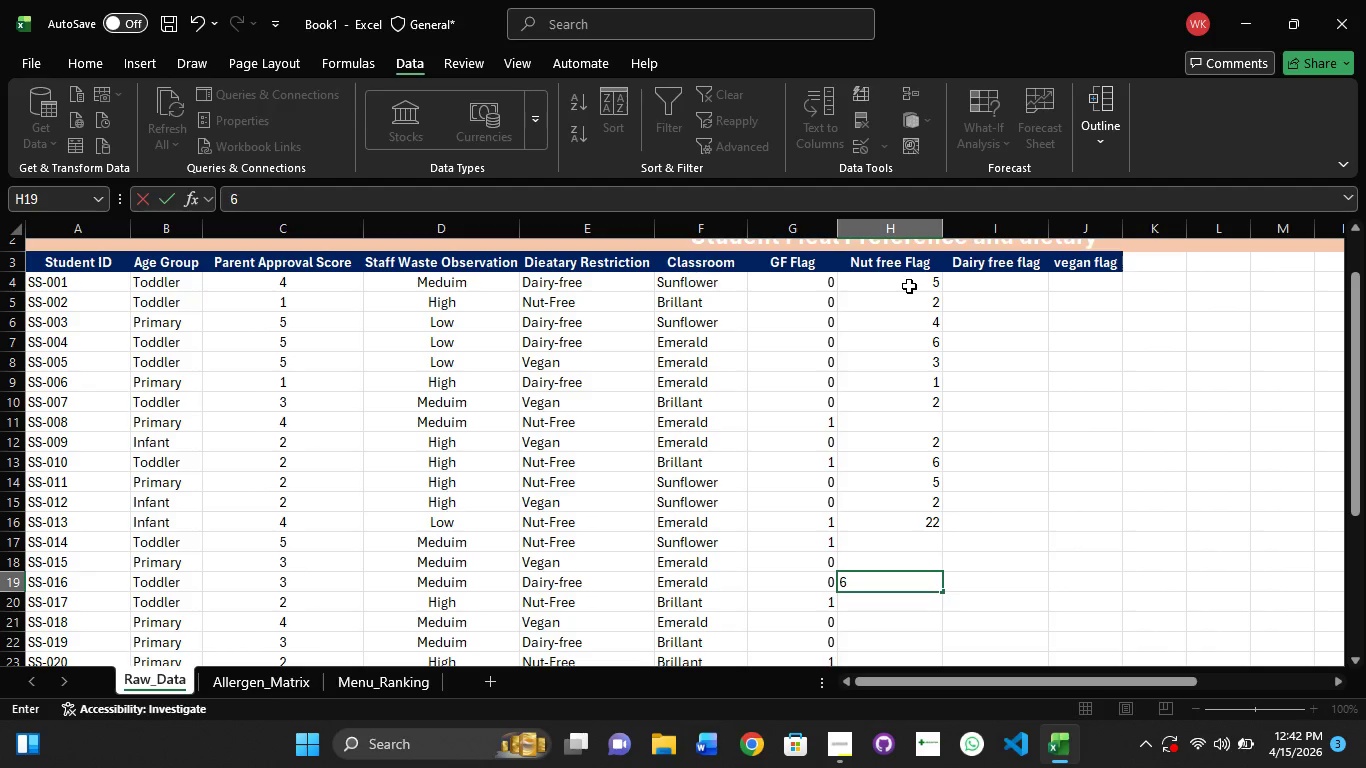 
key(NumpadEnter)
 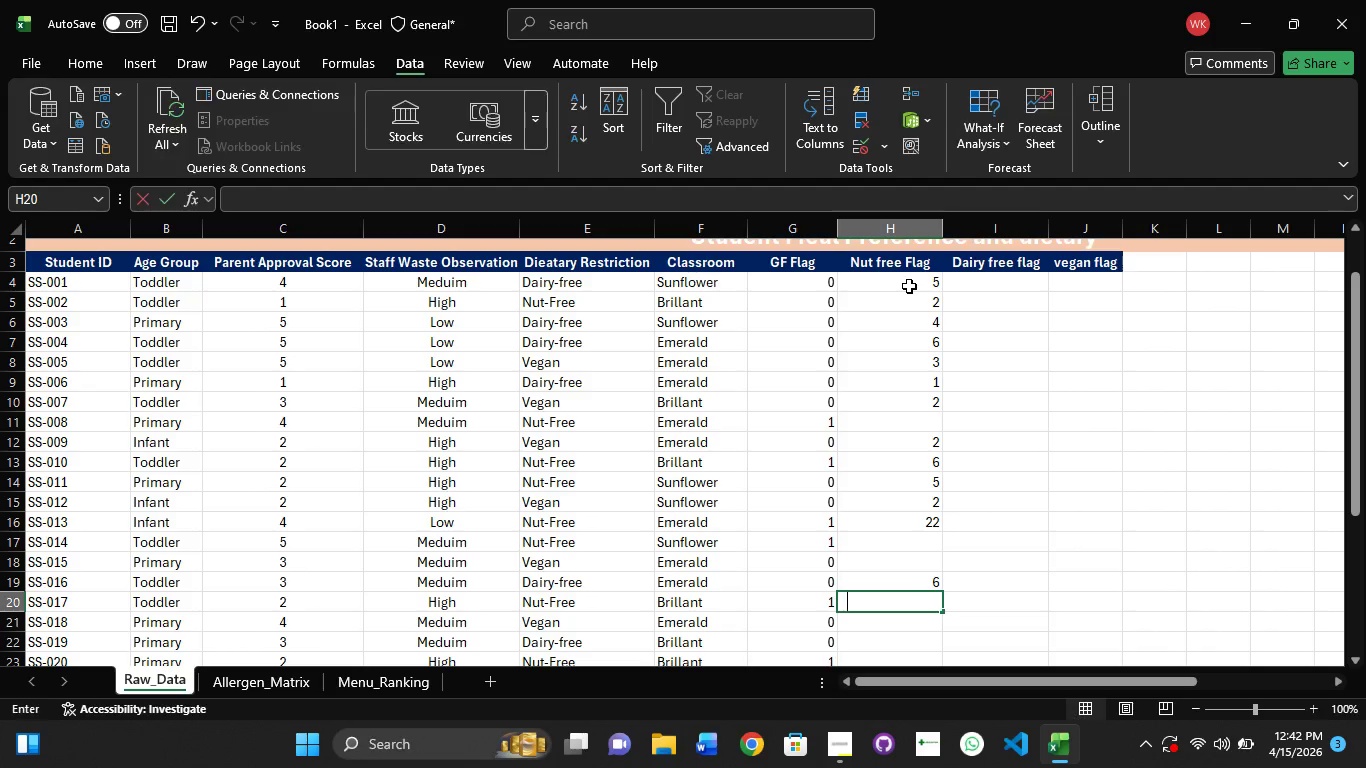 
key(Numpad4)
 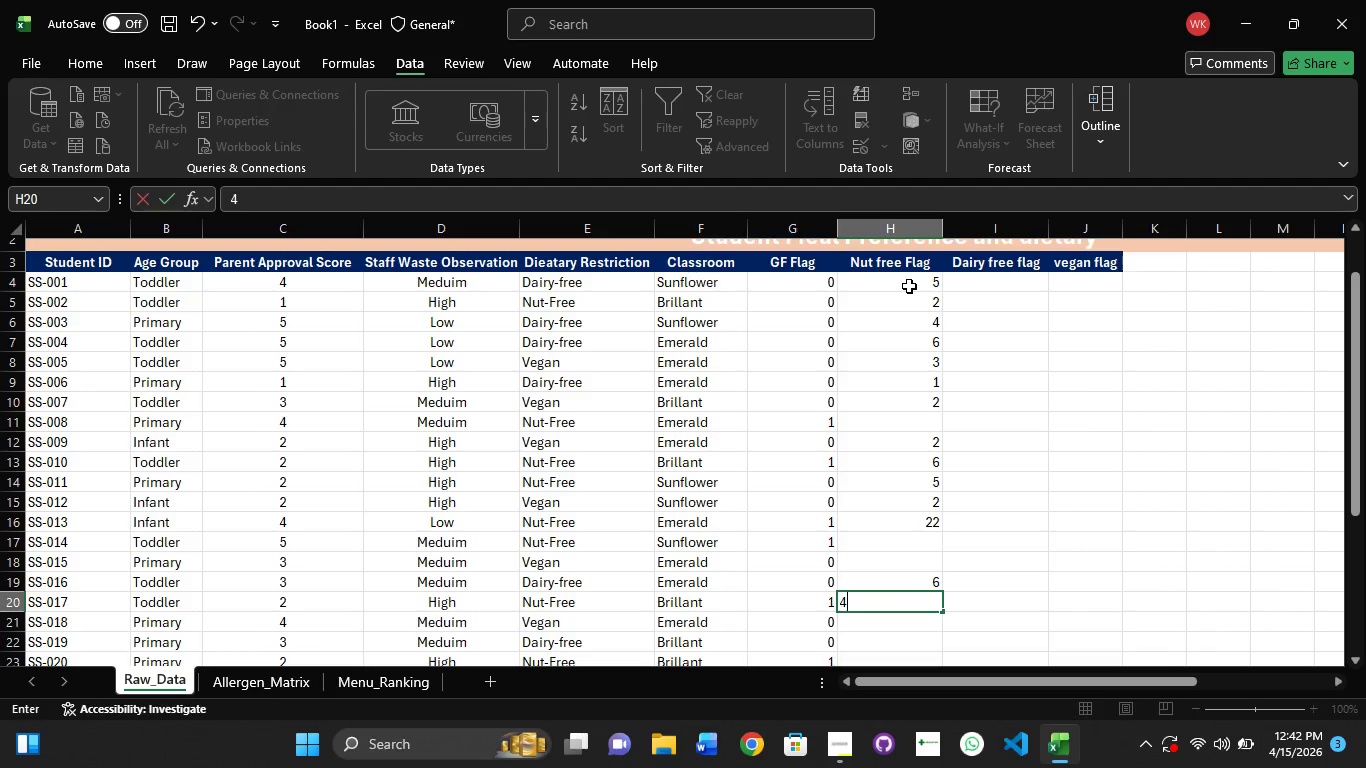 
key(NumpadEnter)
 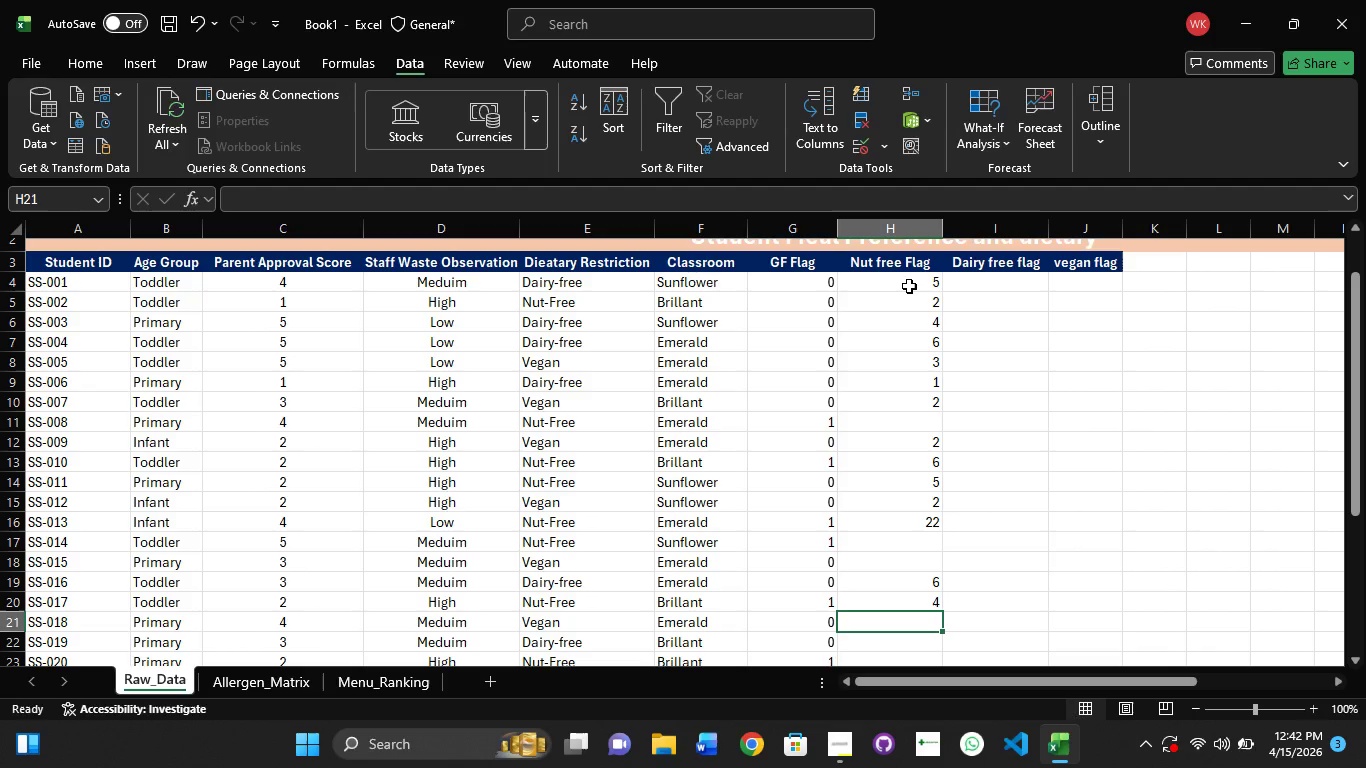 
key(Numpad3)
 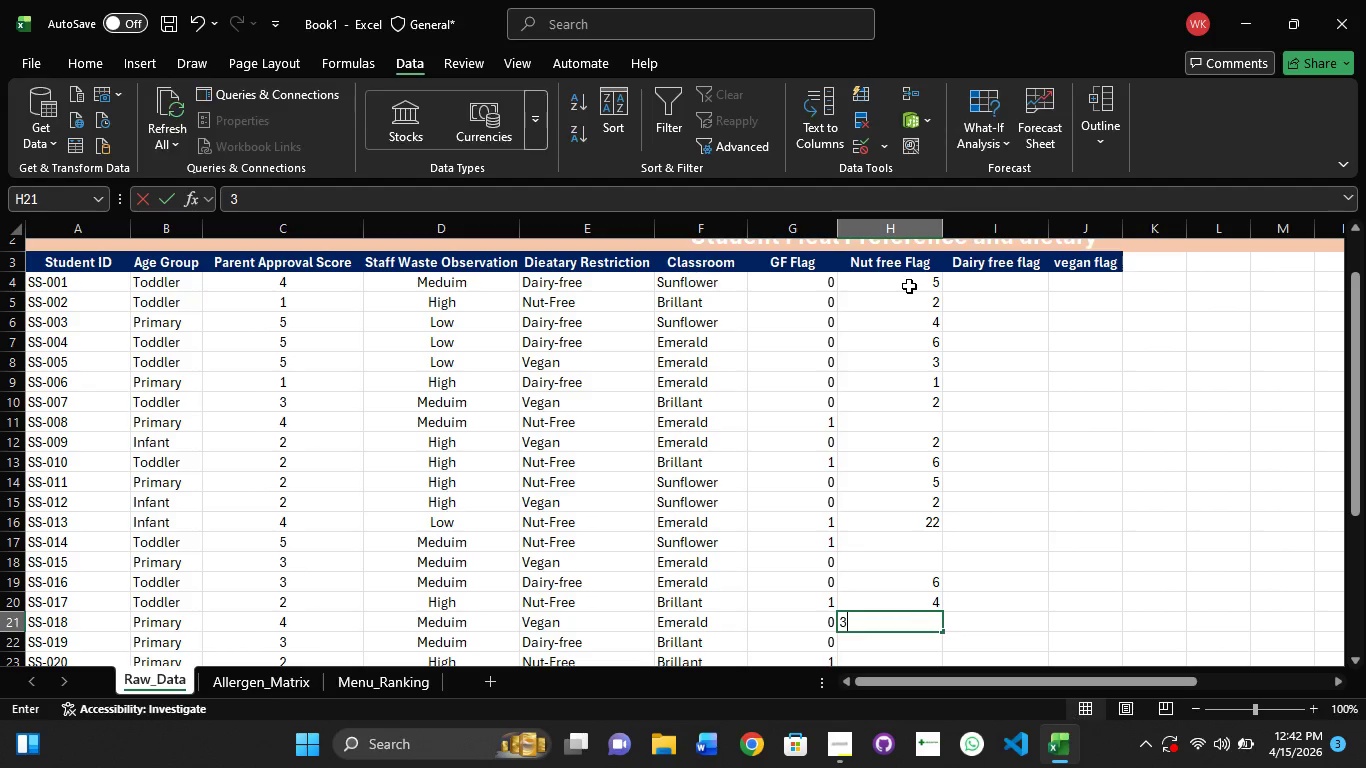 
key(NumpadEnter)
 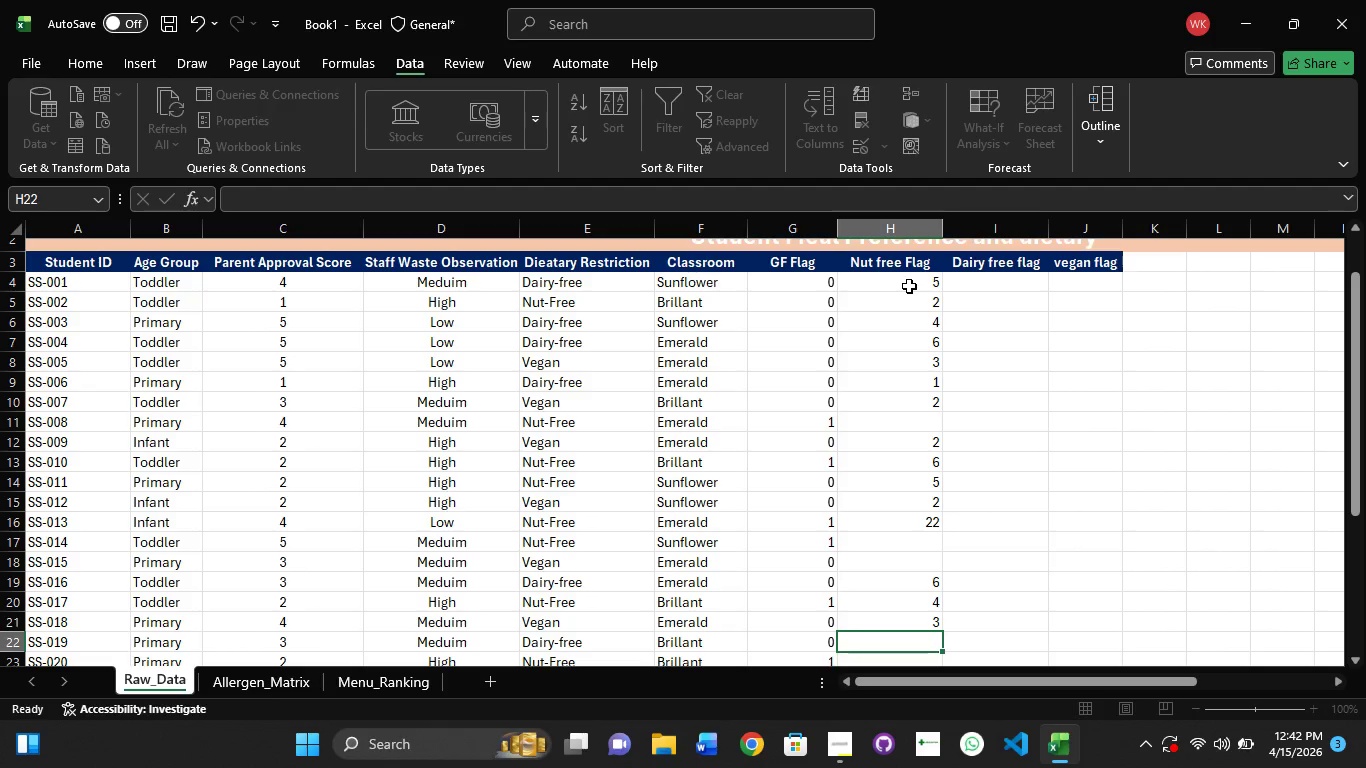 
key(Numpad1)
 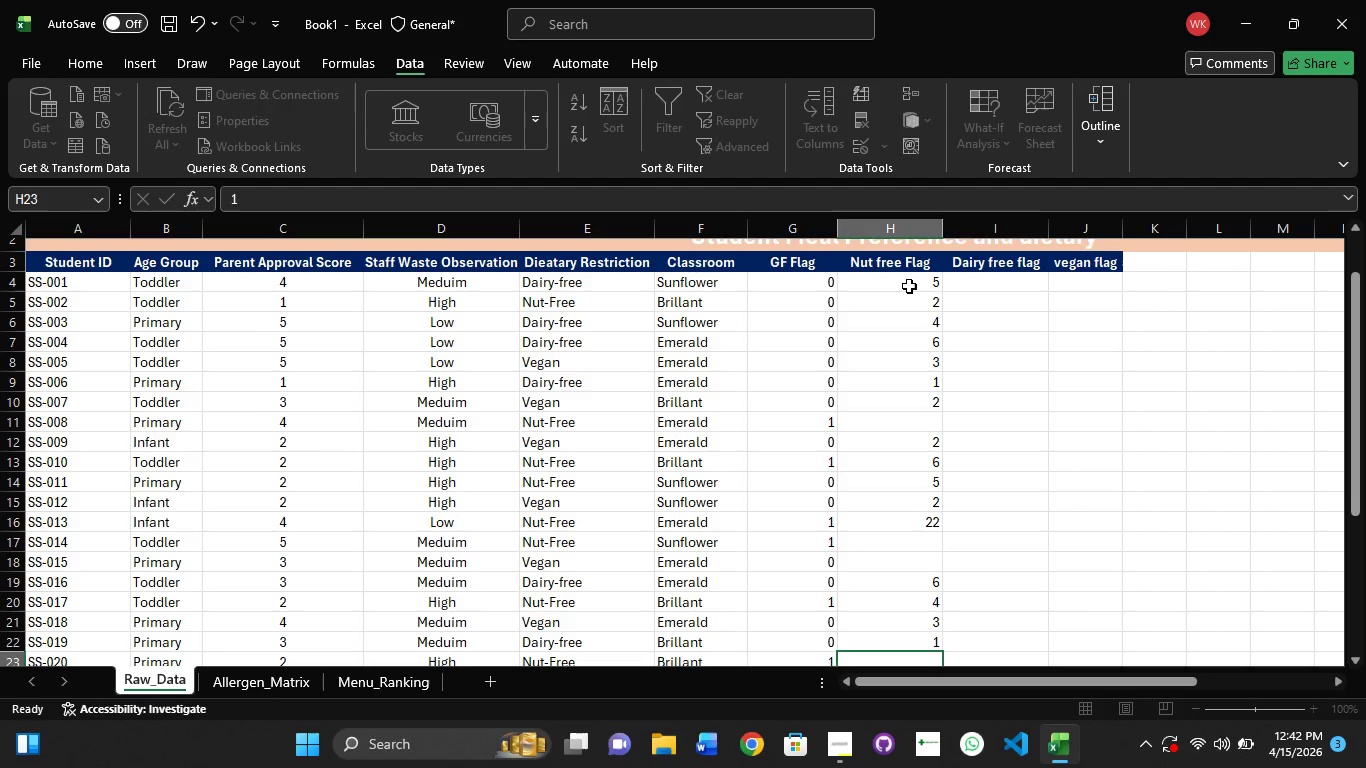 
key(NumpadEnter)
 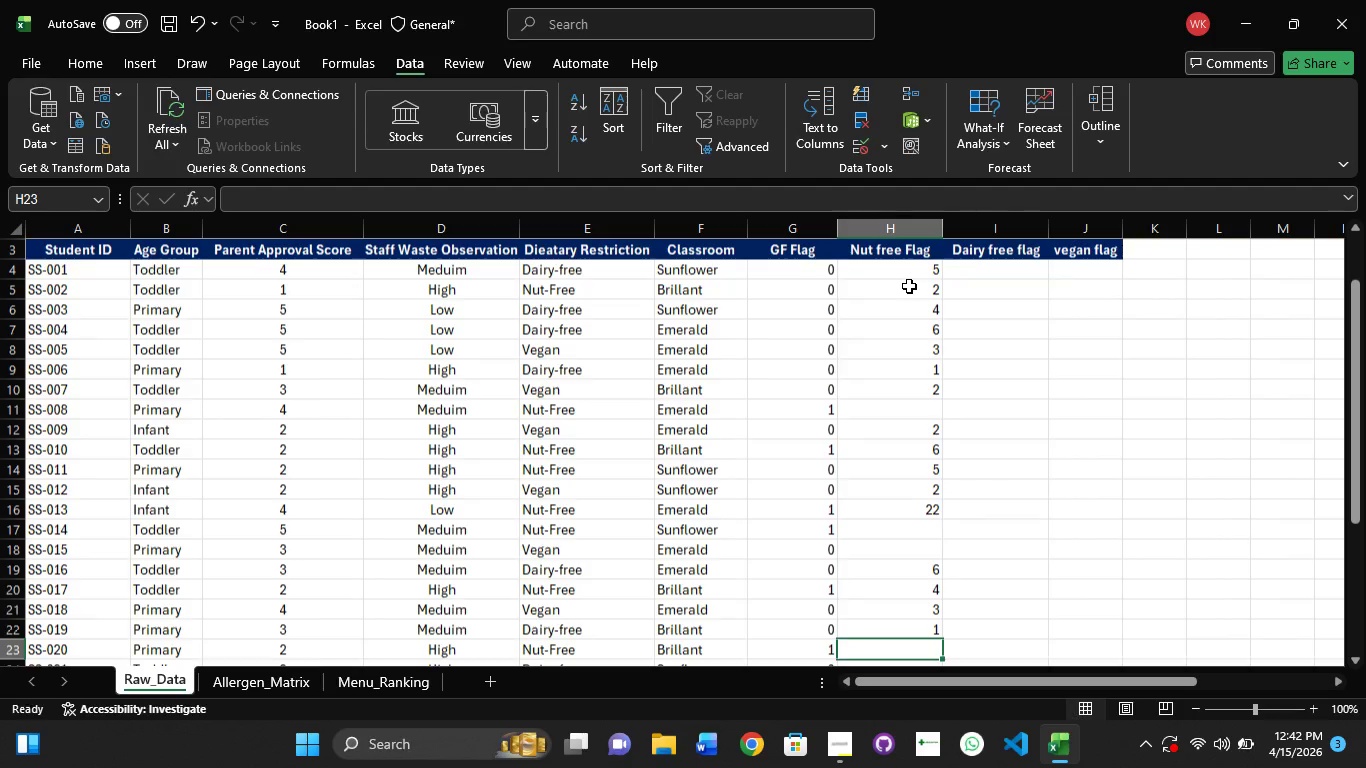 
key(Numpad1)
 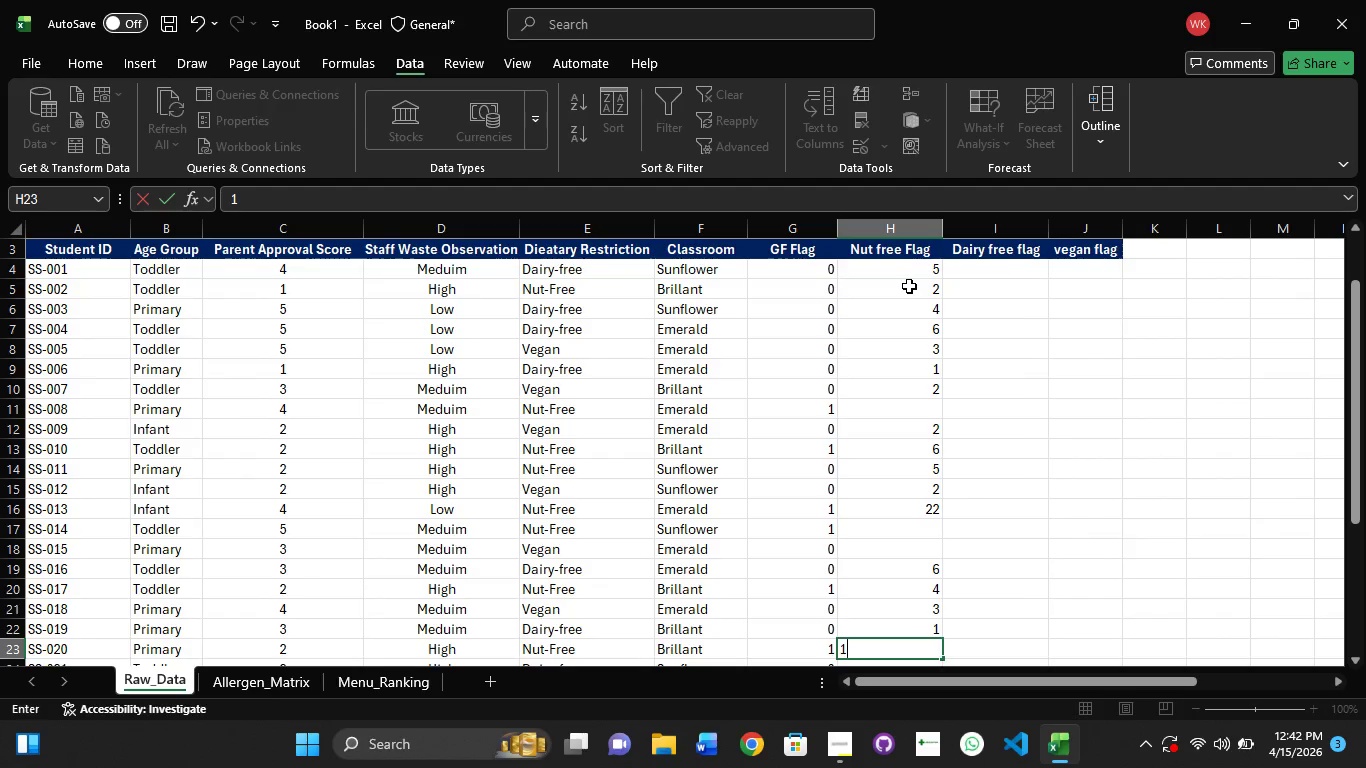 
key(NumpadEnter)
 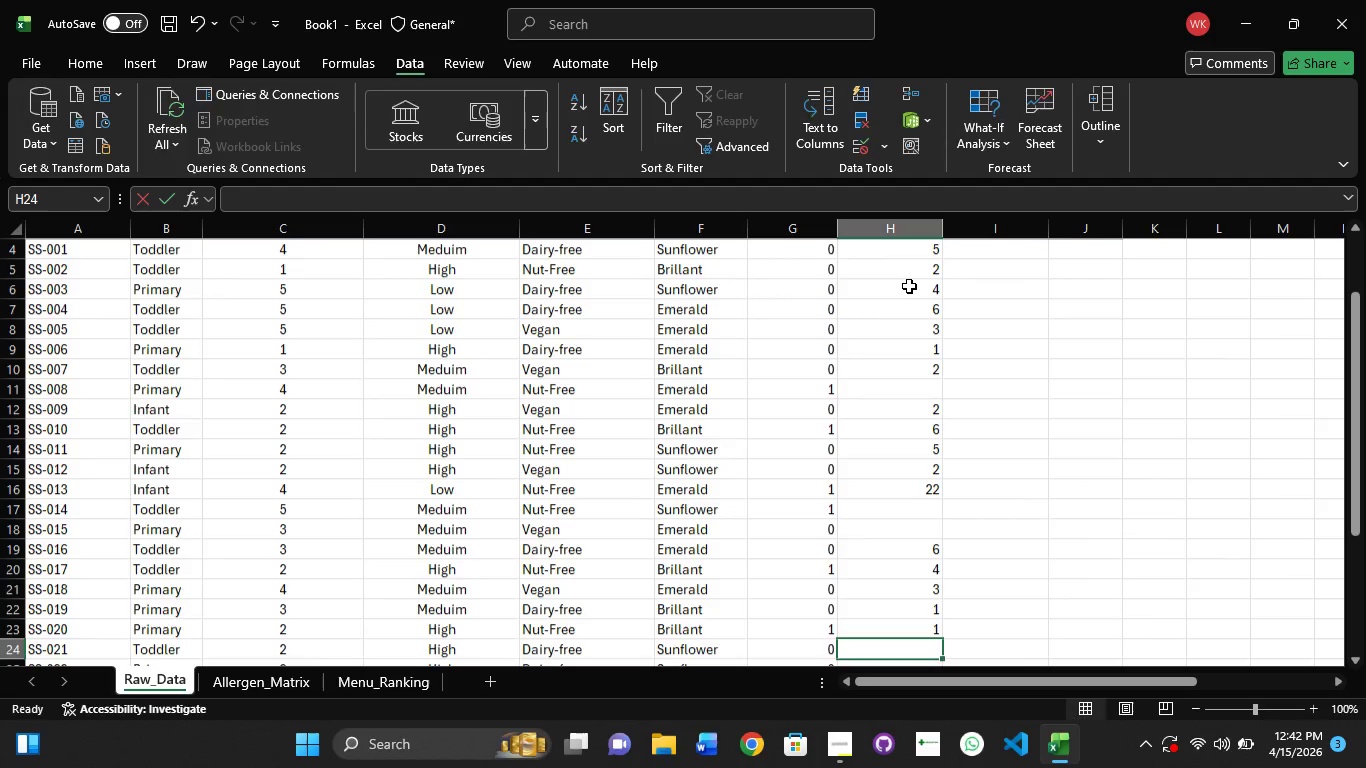 
key(Numpad6)
 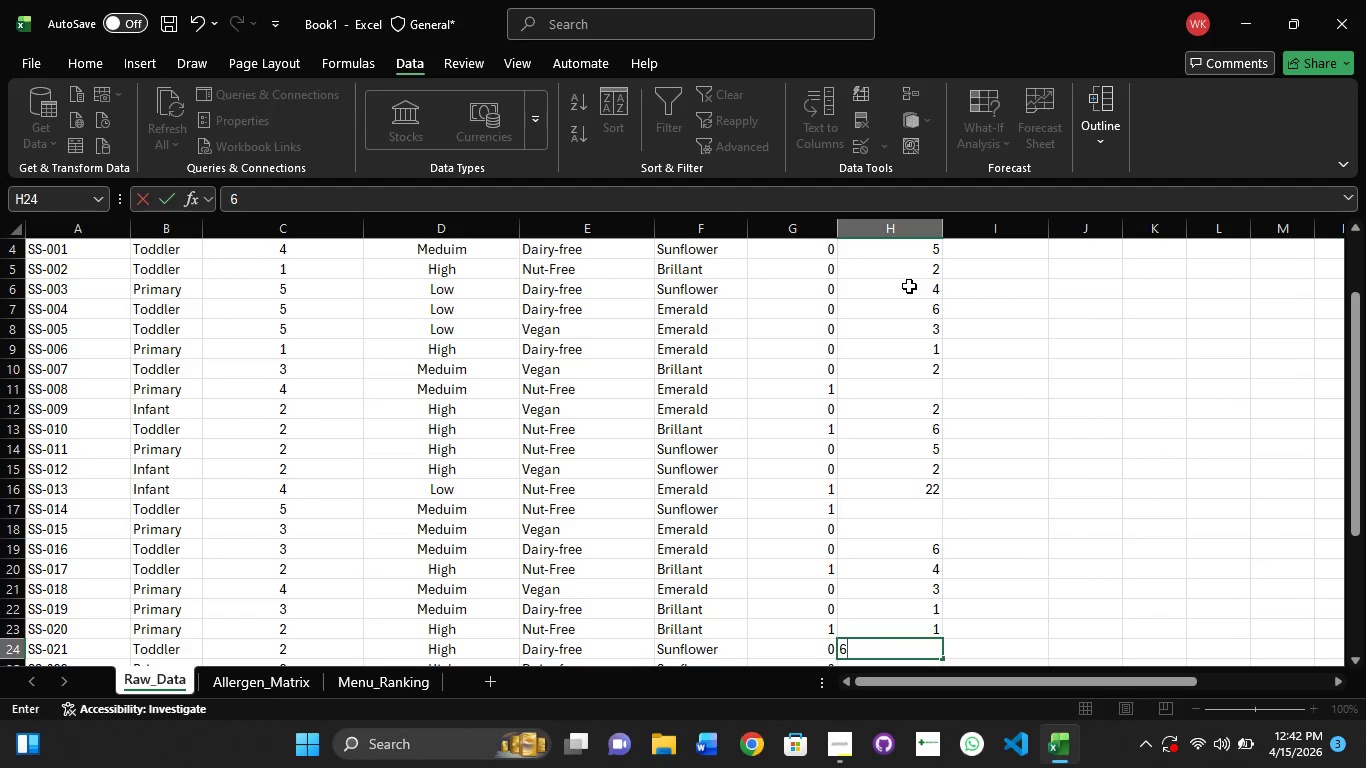 
key(NumpadEnter)
 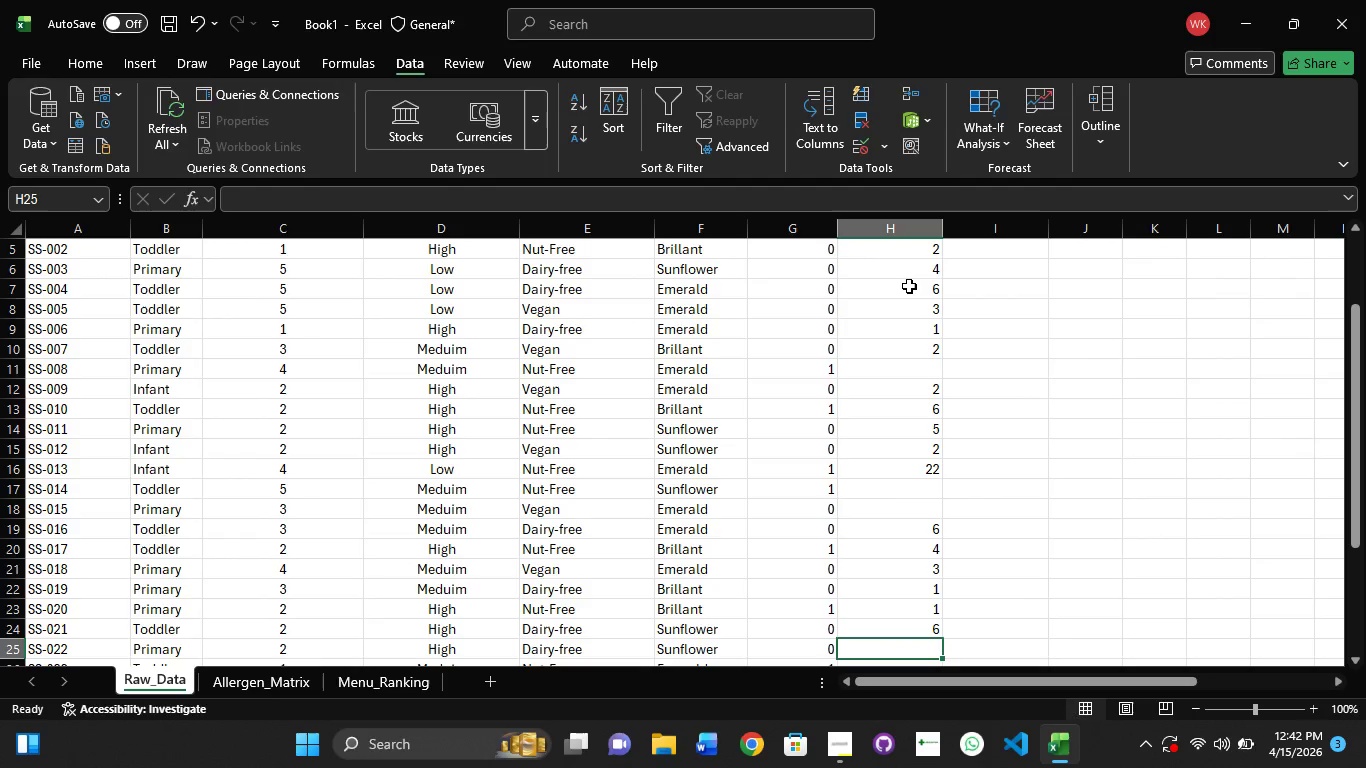 
key(Numpad2)
 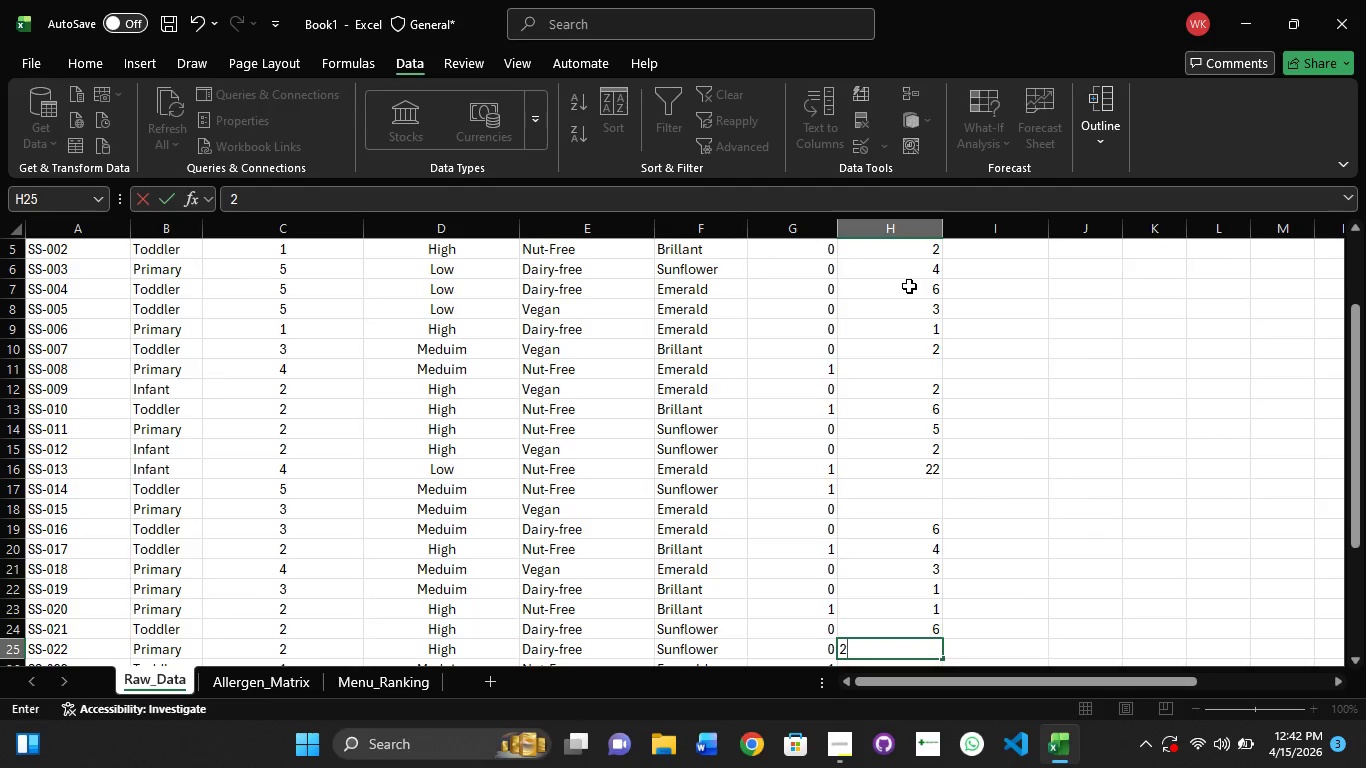 
key(NumpadEnter)
 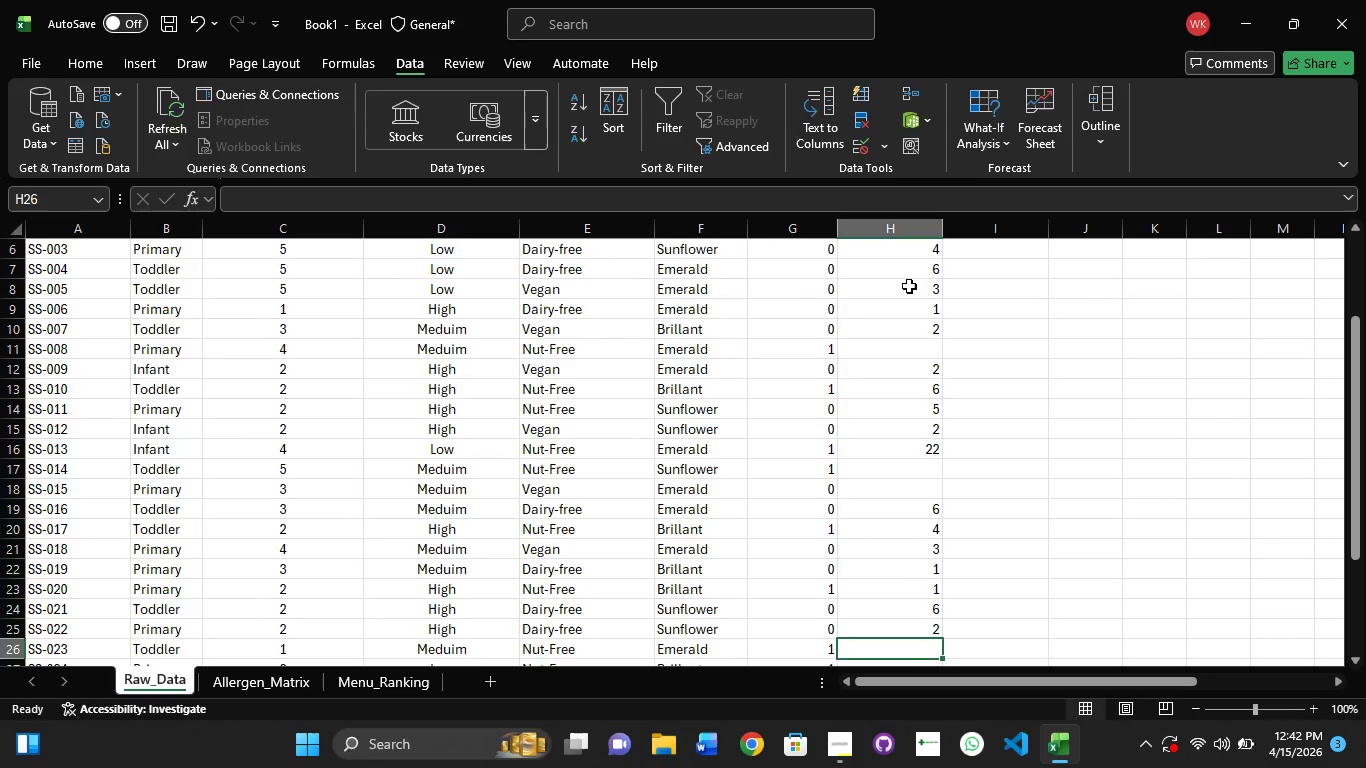 
key(Numpad2)
 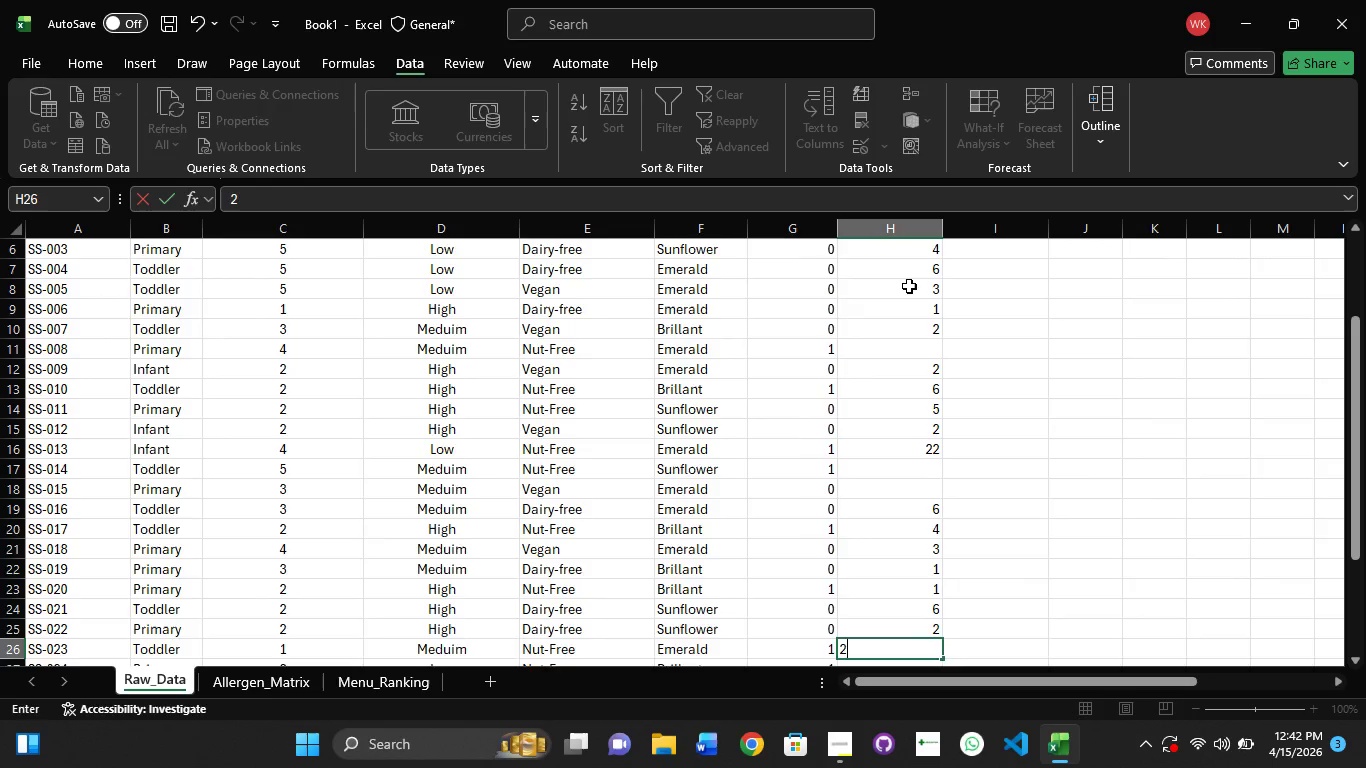 
key(NumpadEnter)
 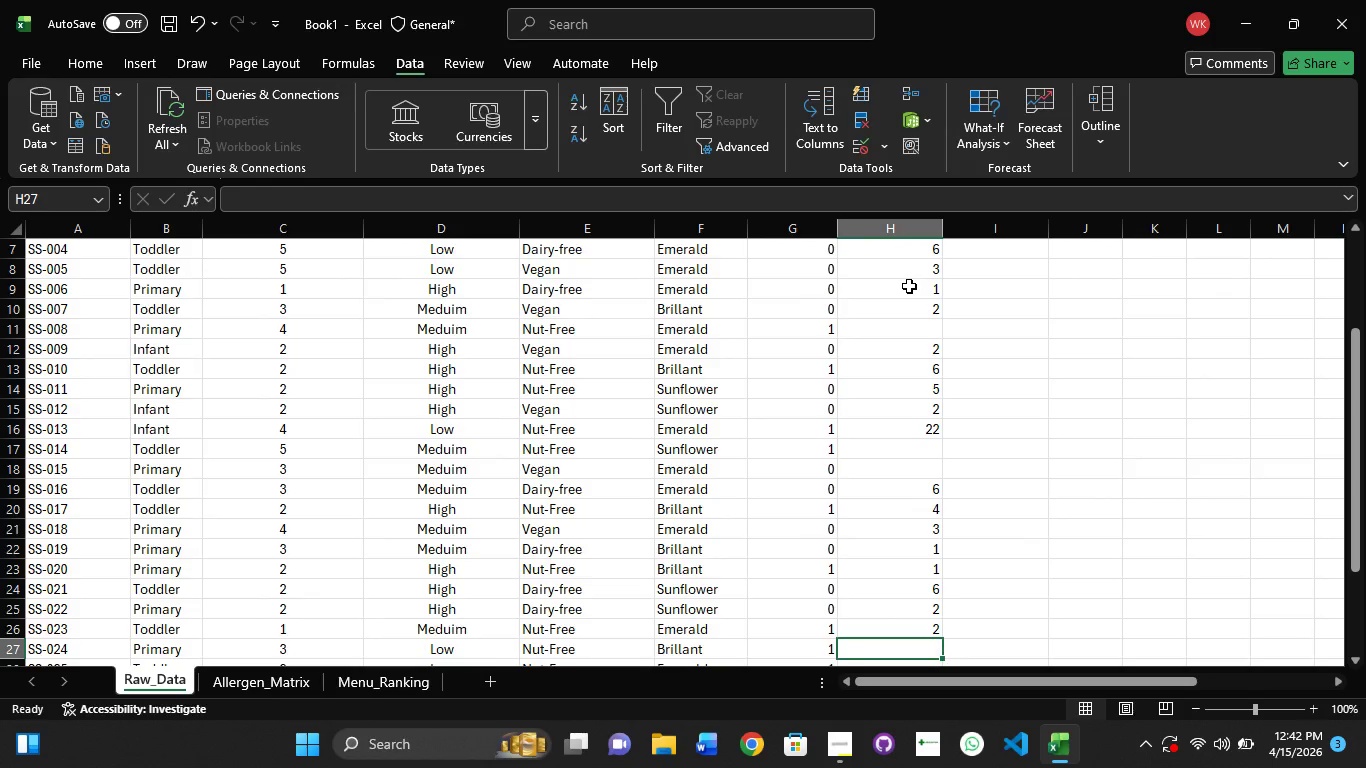 
key(Numpad1)
 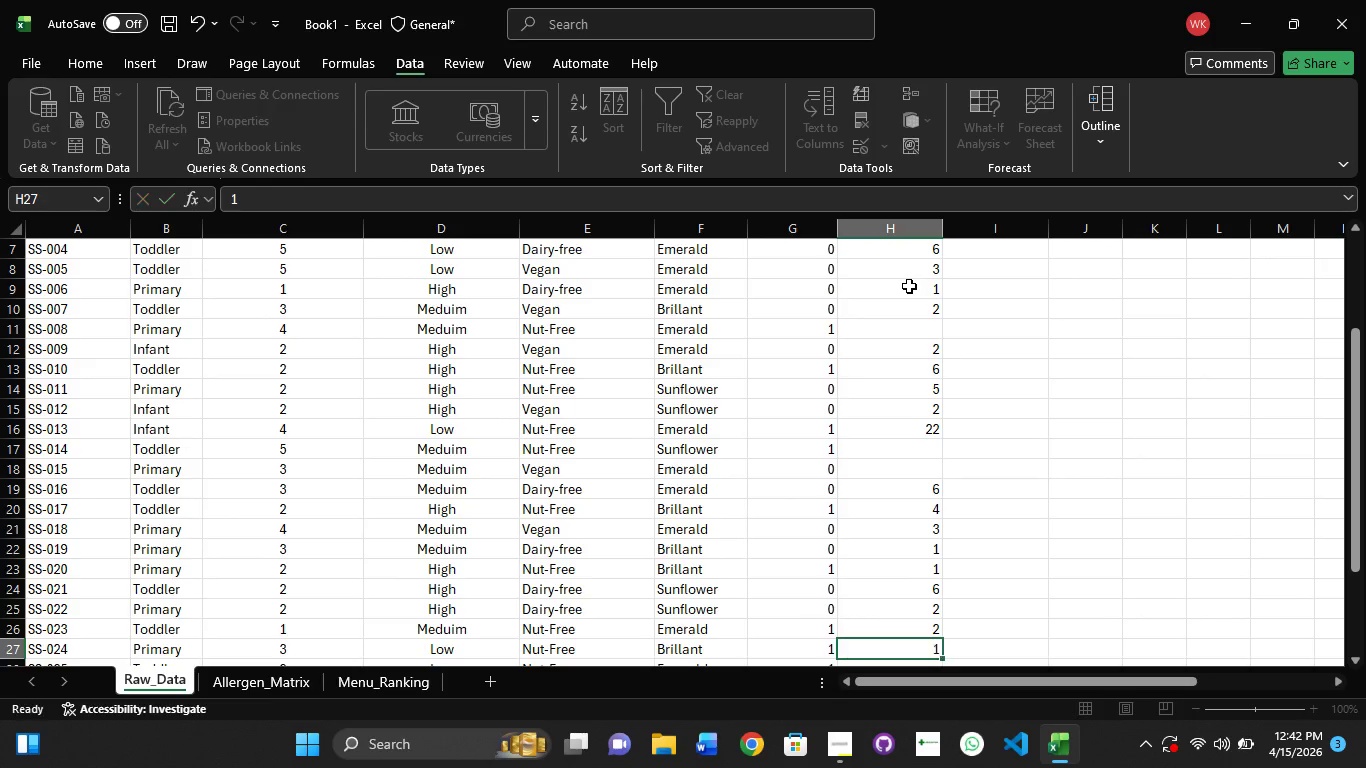 
key(NumpadEnter)
 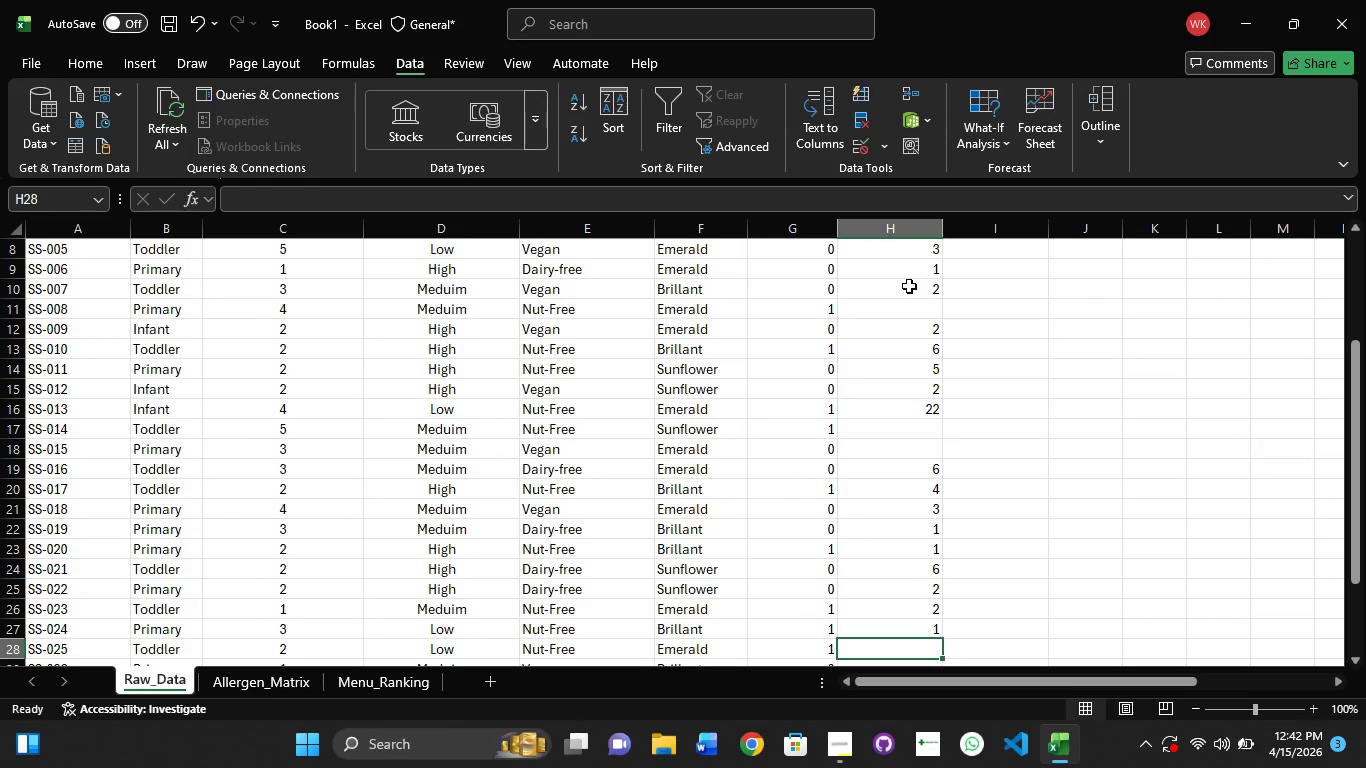 
key(Numpad3)
 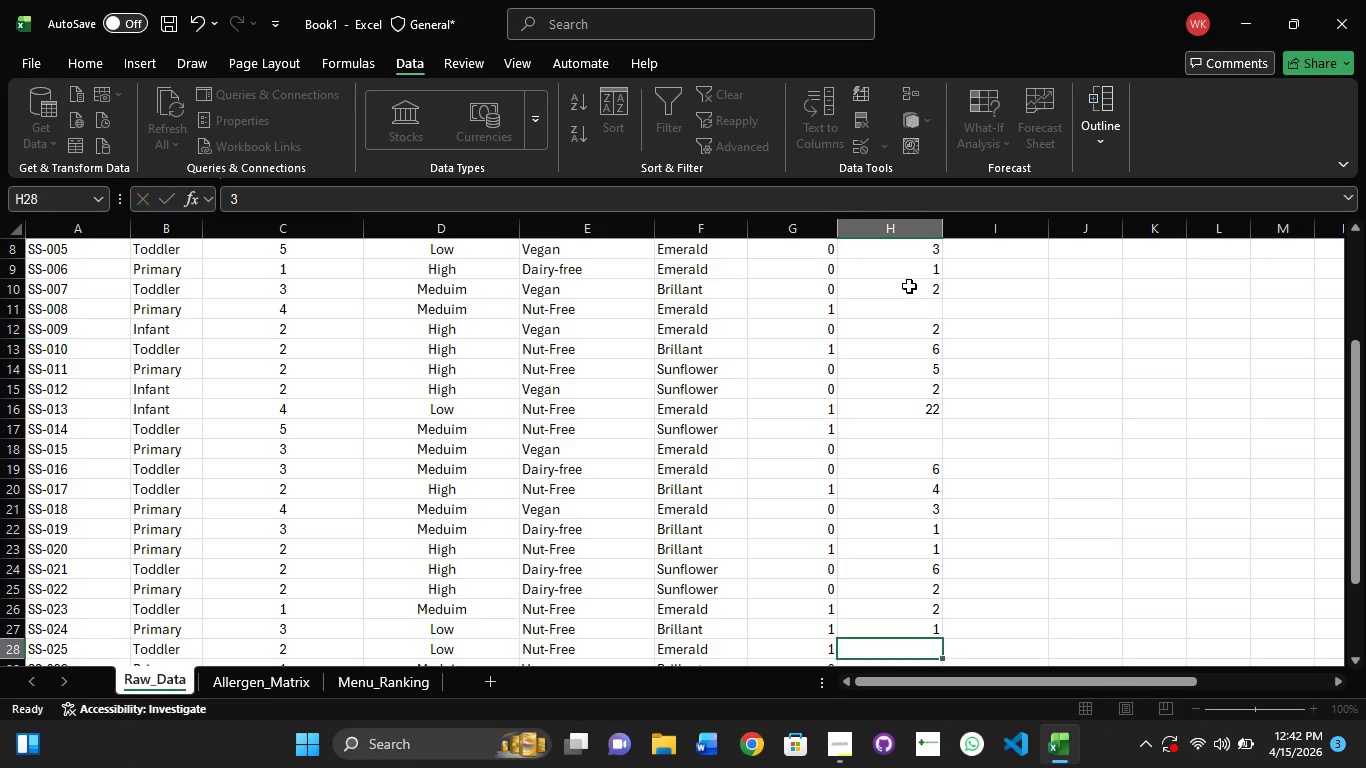 
key(NumpadEnter)
 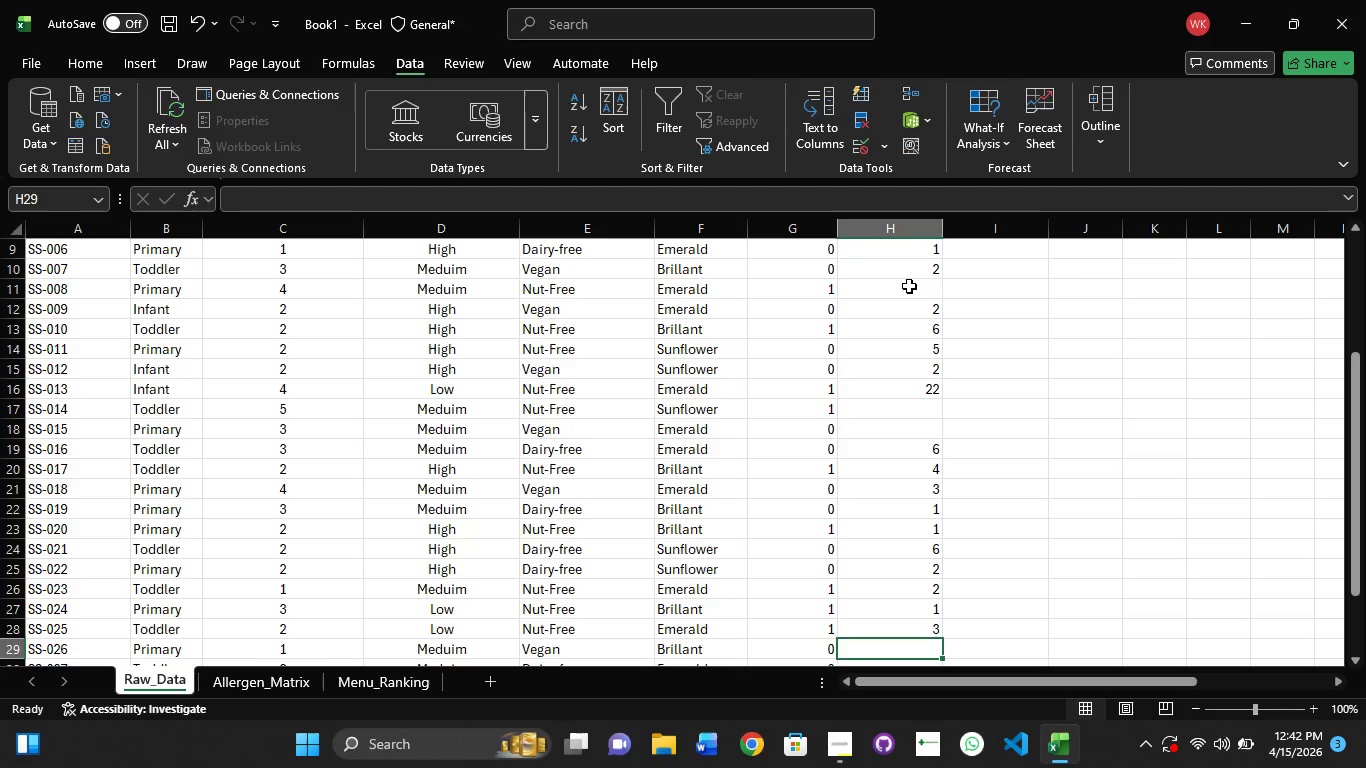 
key(Numpad2)
 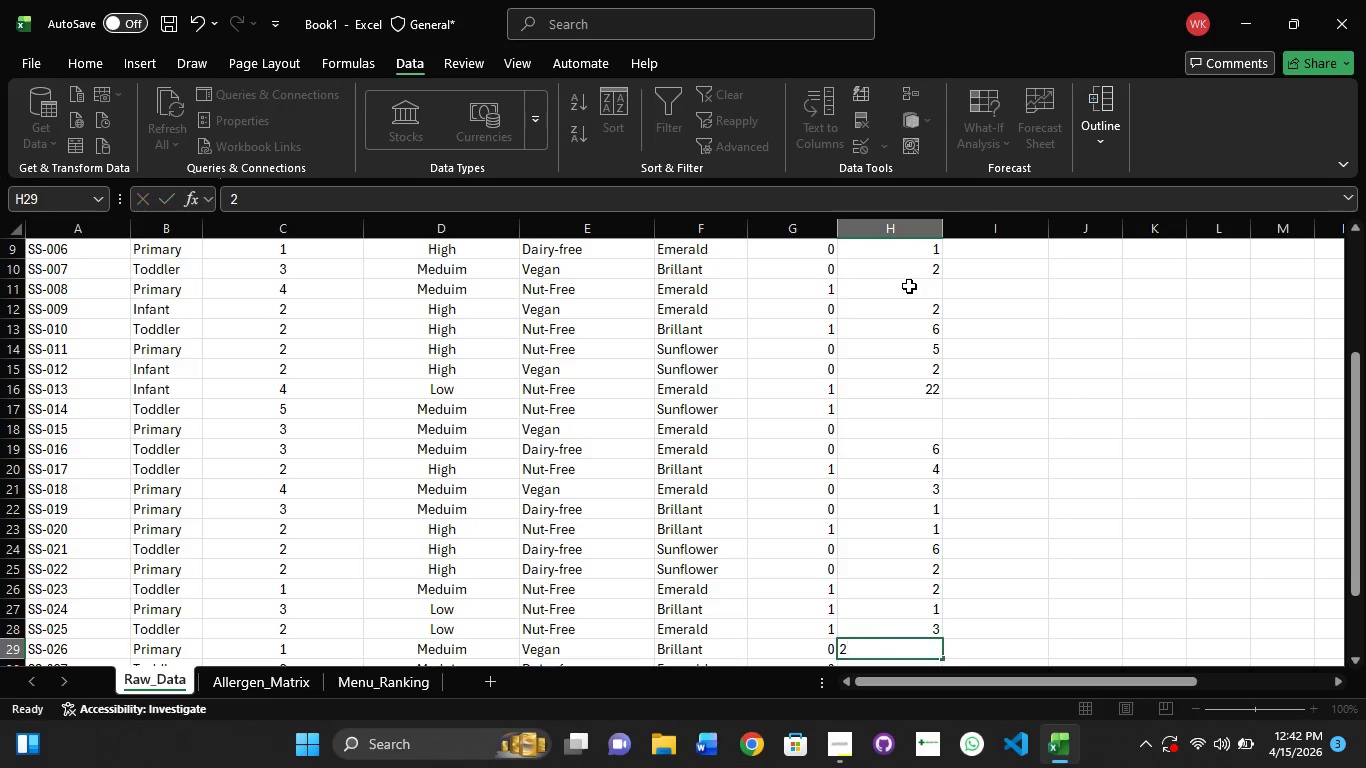 
key(NumpadEnter)
 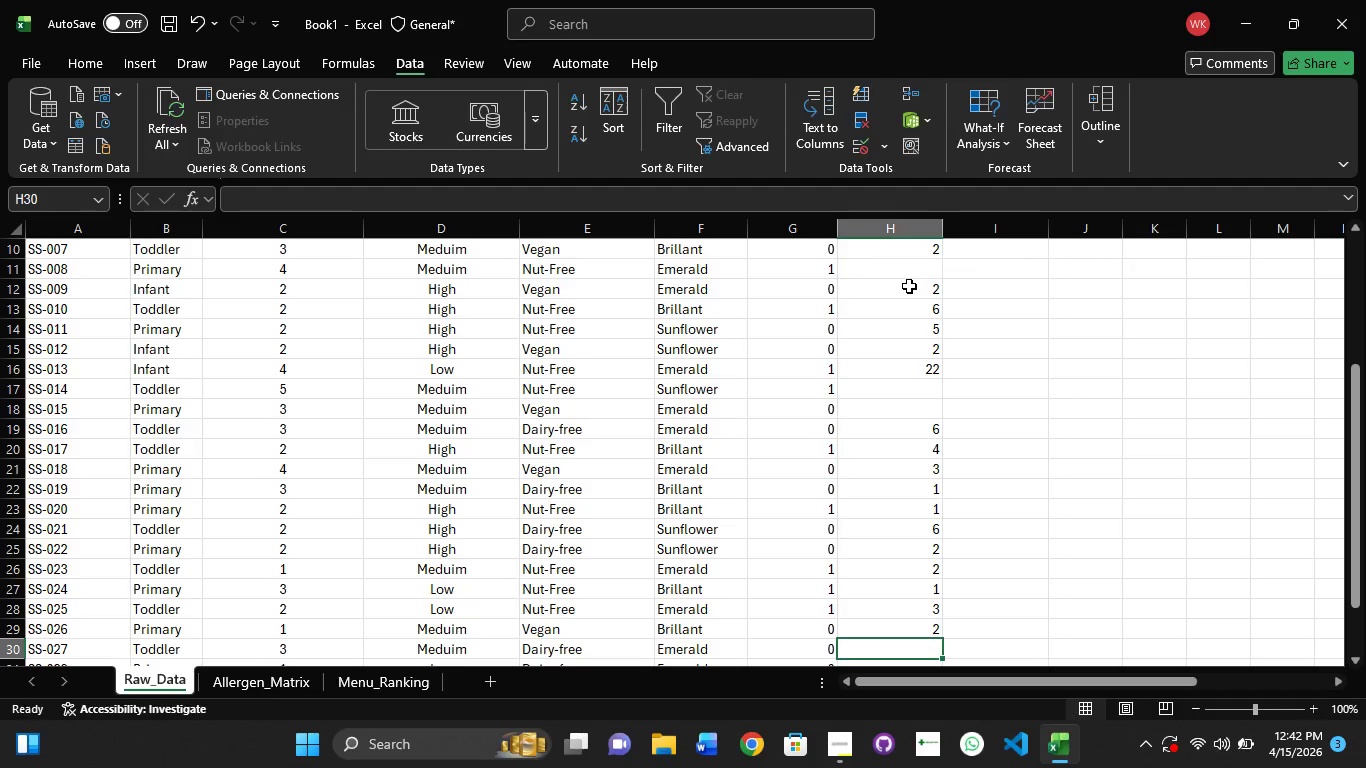 
key(Numpad1)
 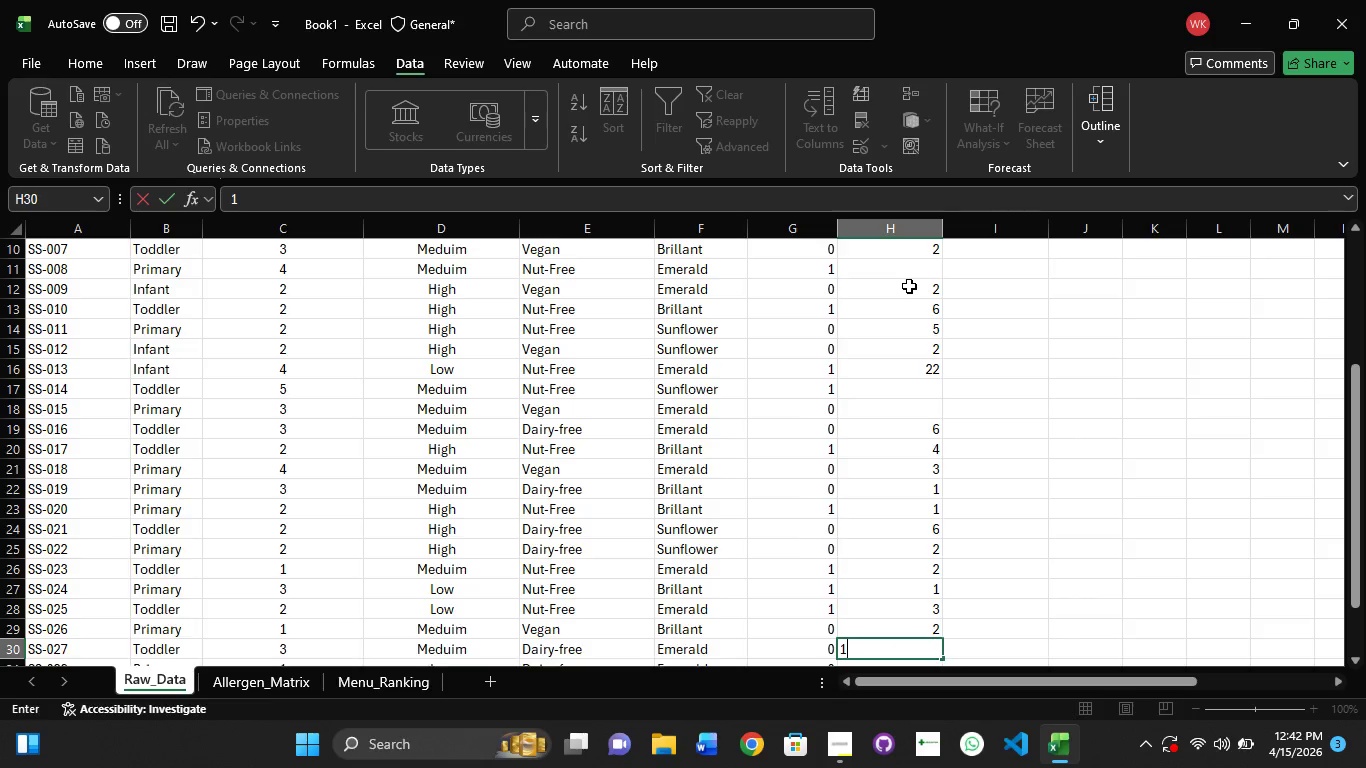 
key(NumpadEnter)
 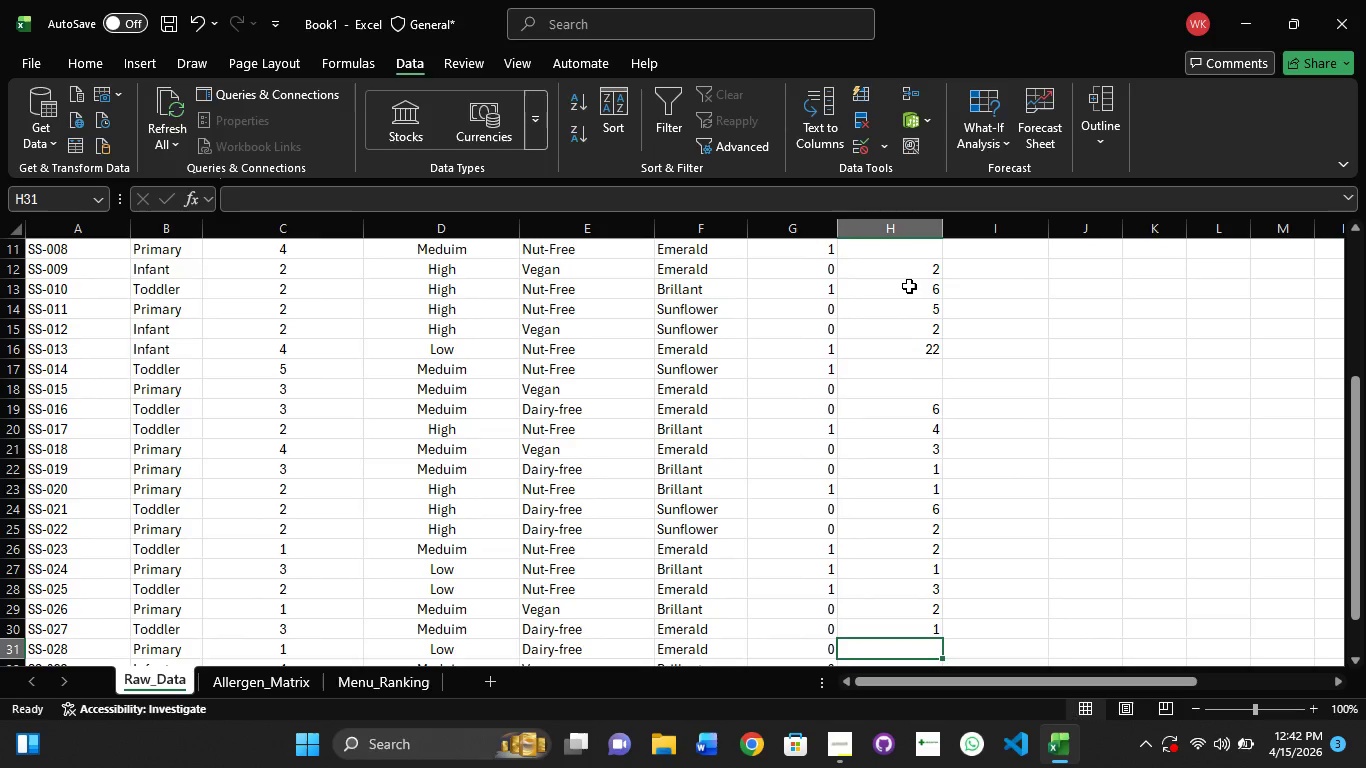 
key(Numpad1)
 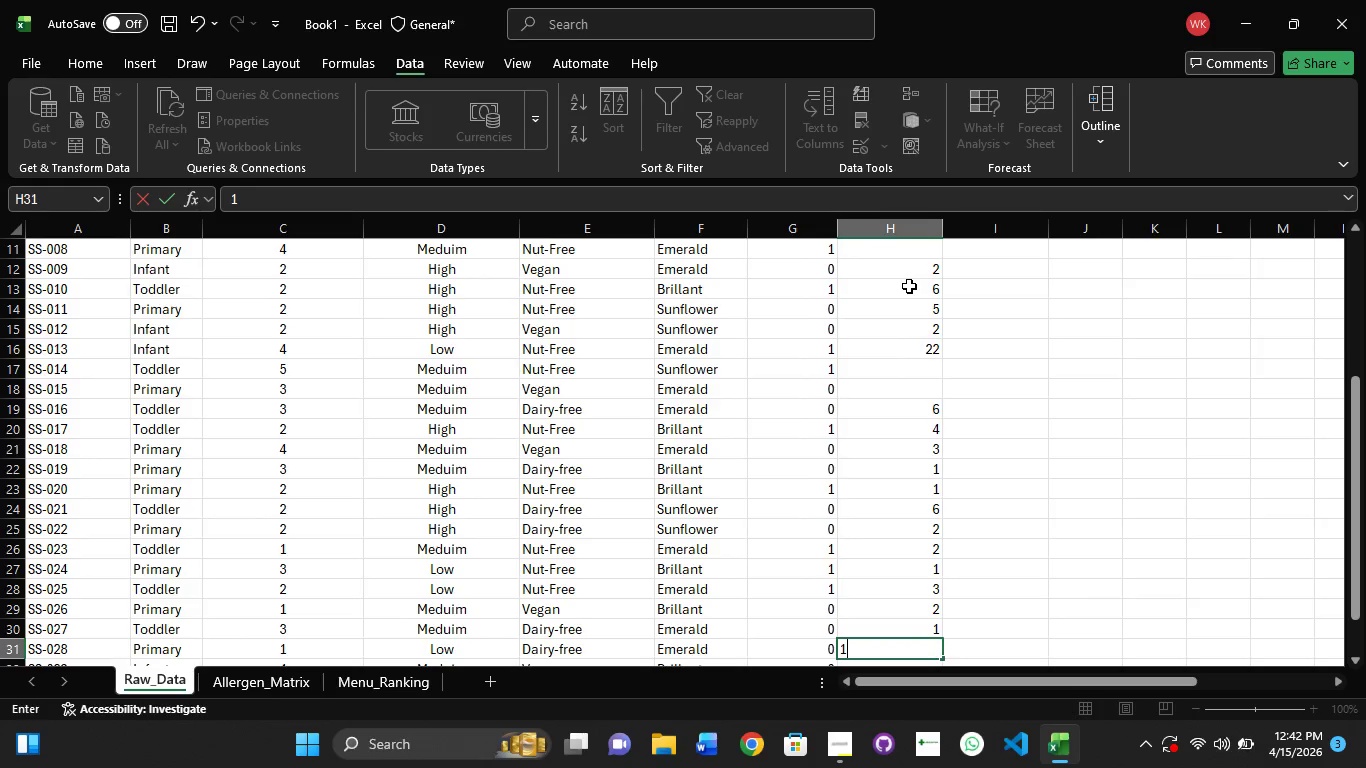 
key(NumpadEnter)
 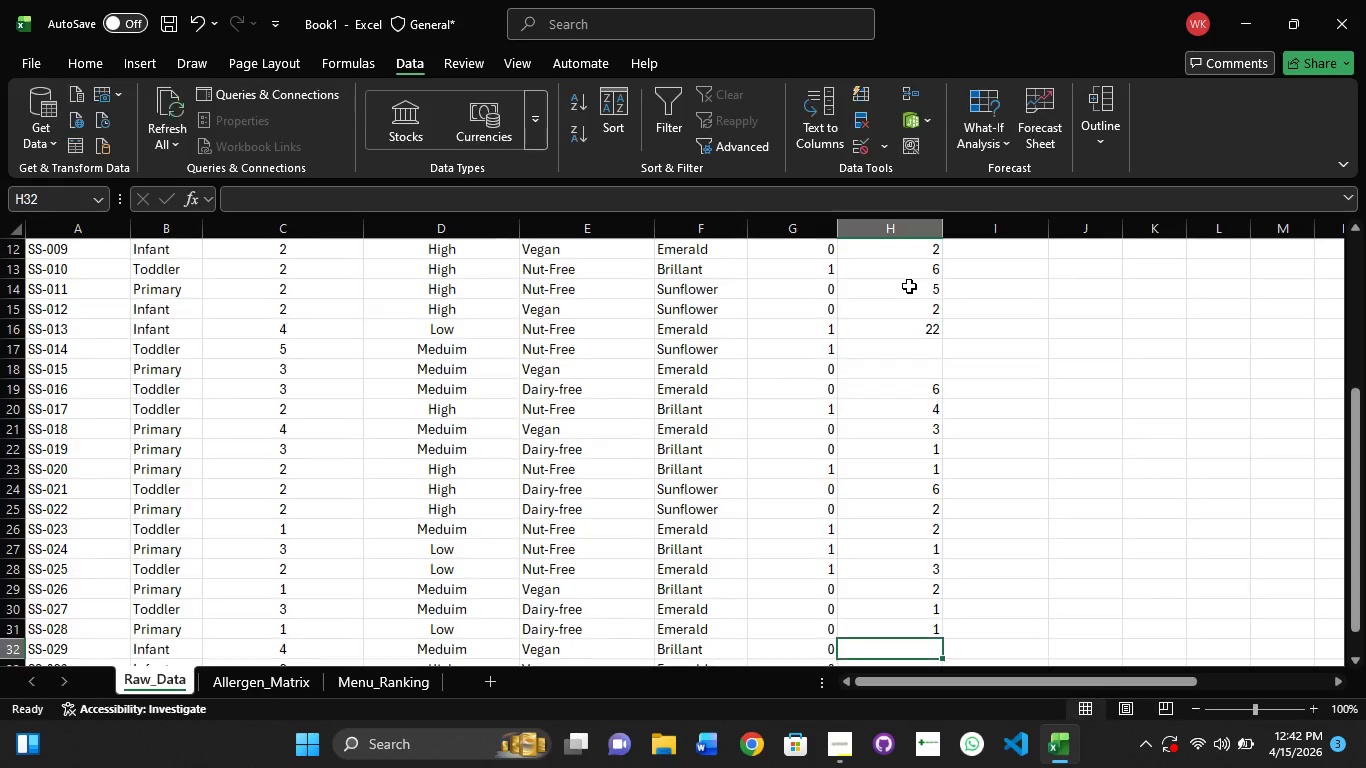 
key(Numpad2)
 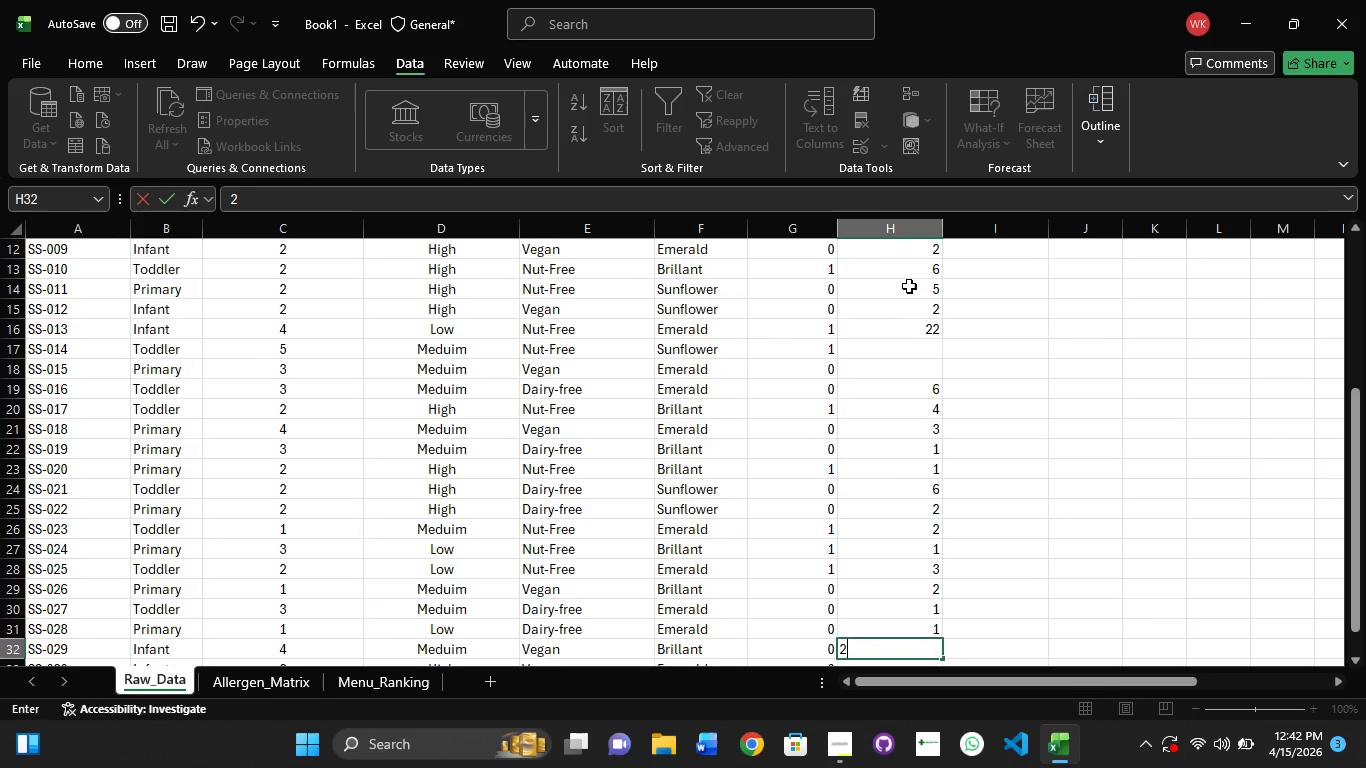 
key(NumpadEnter)
 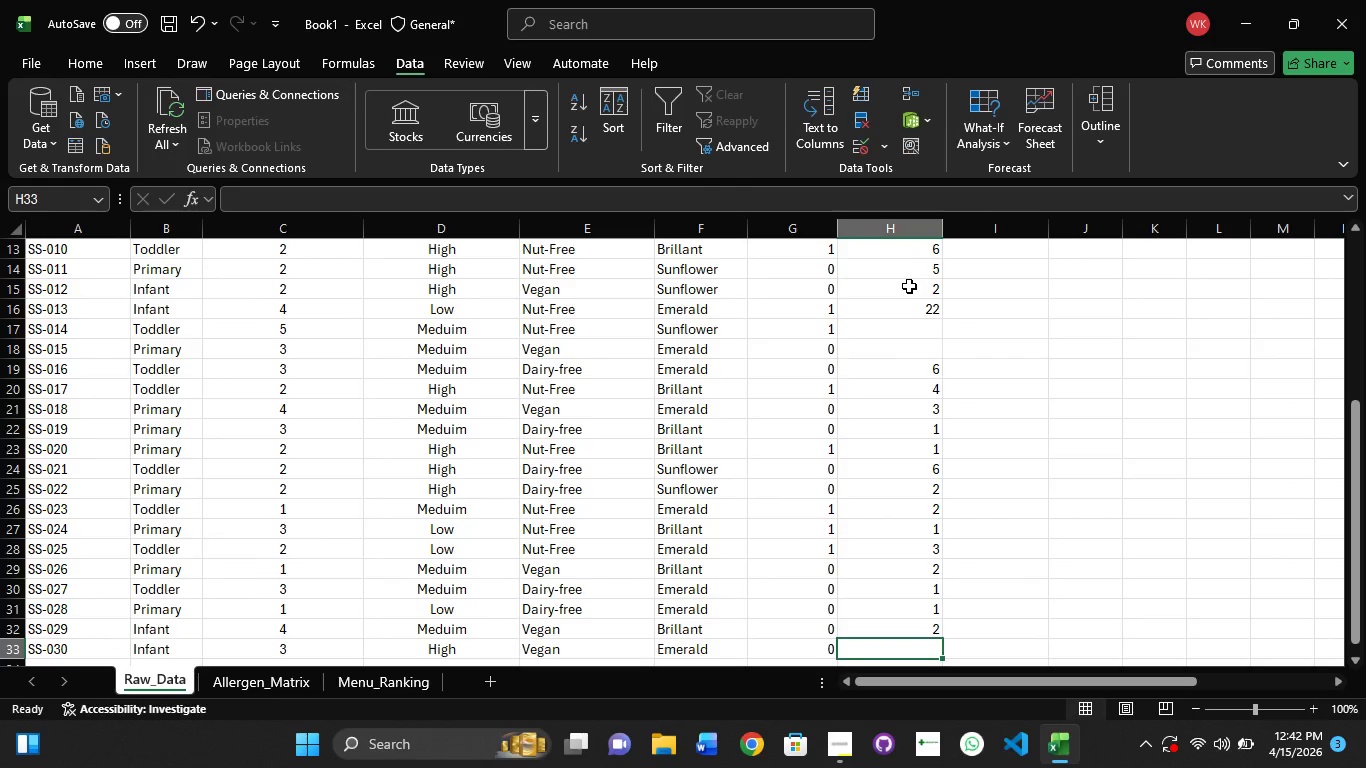 
key(Numpad2)
 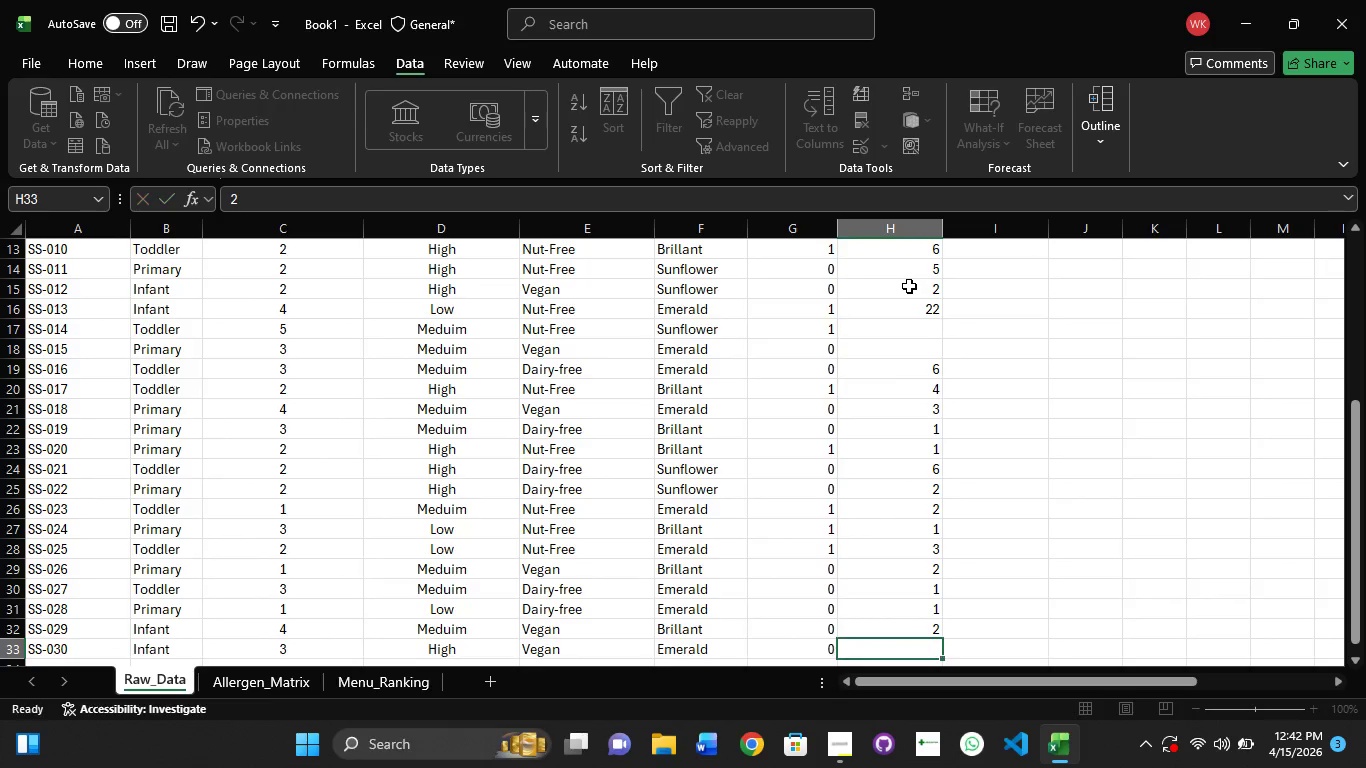 
key(NumpadEnter)
 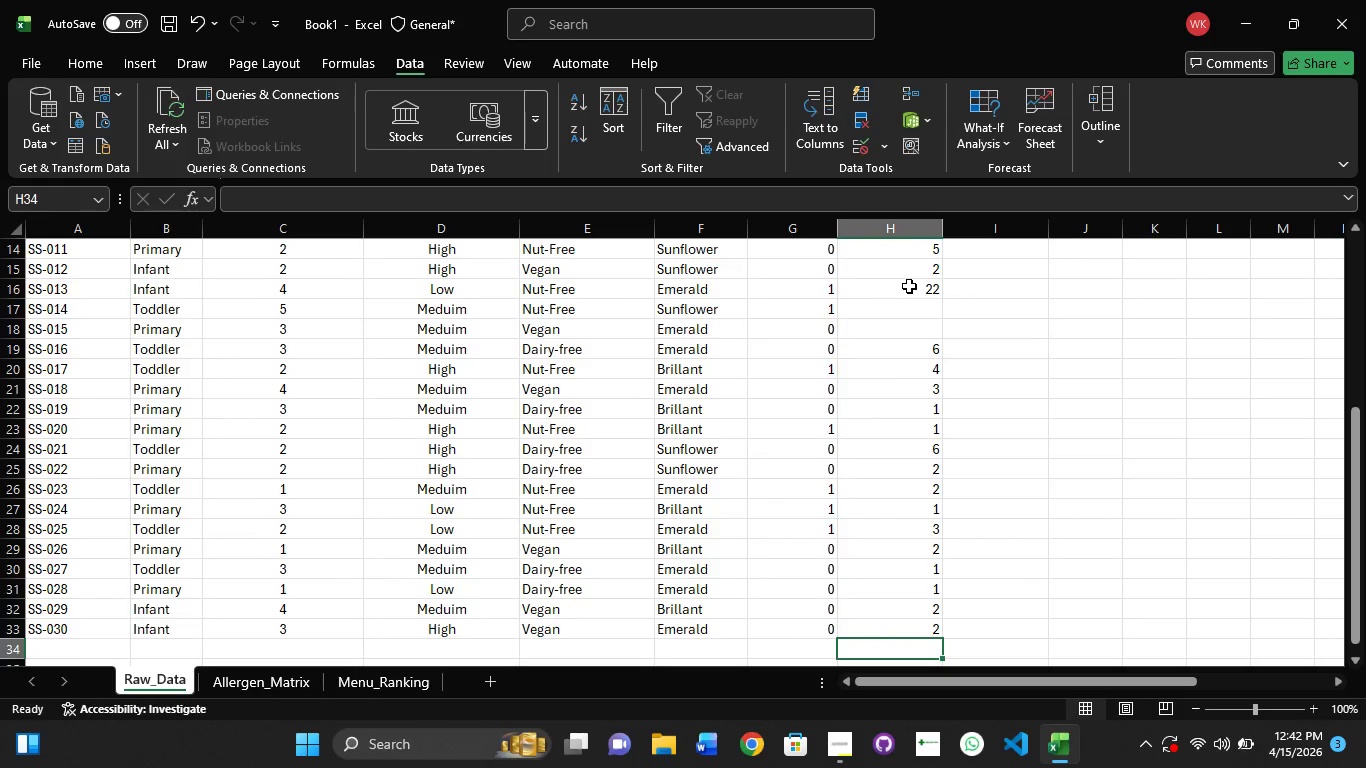 
scroll: coordinate [910, 286], scroll_direction: up, amount: 1.0
 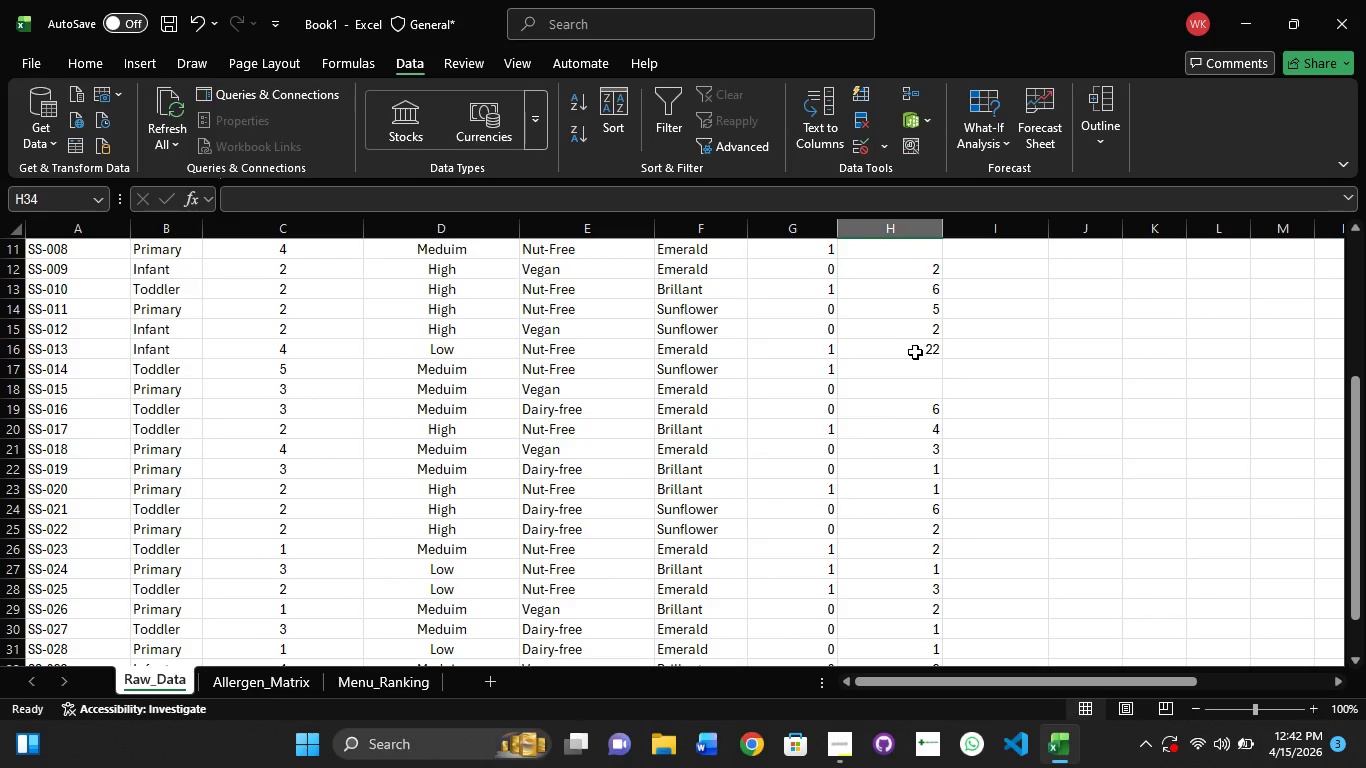 
double_click([915, 352])
 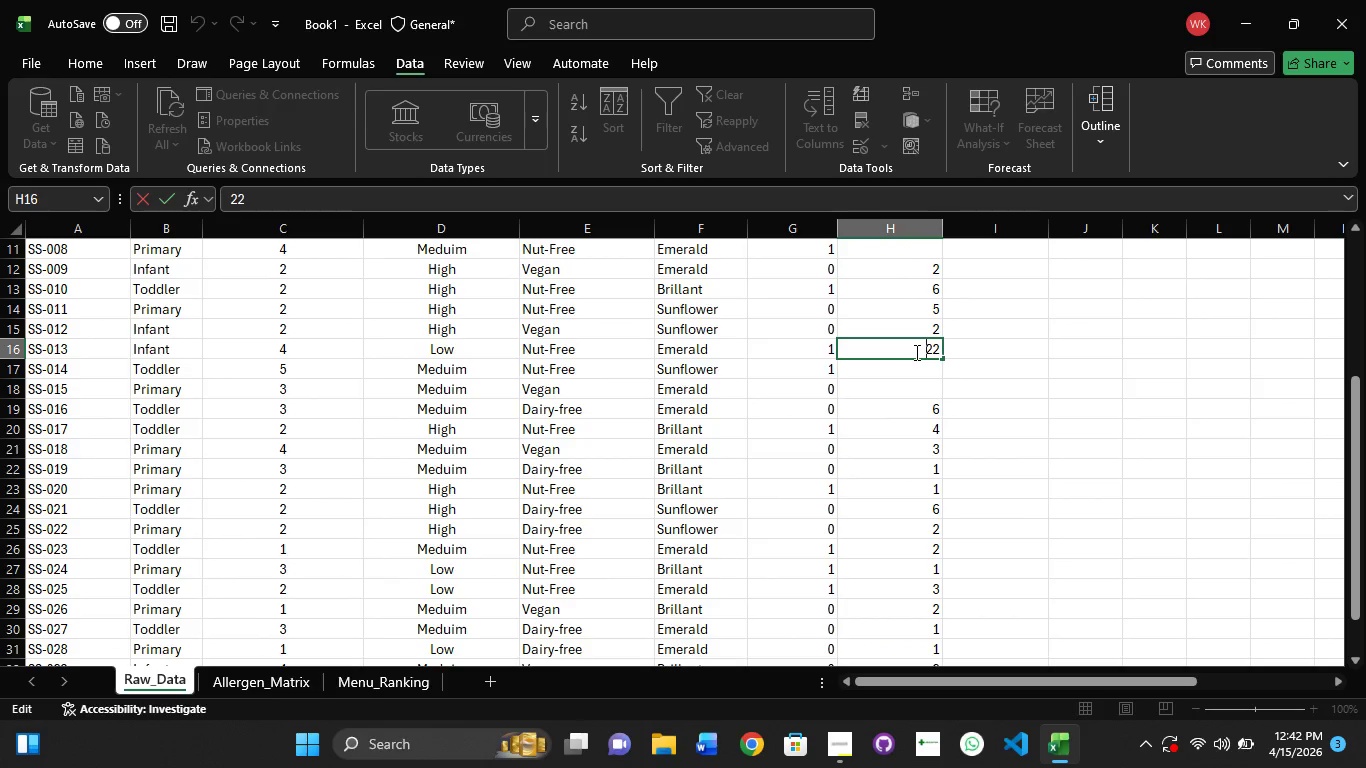 
key(Control+A)
 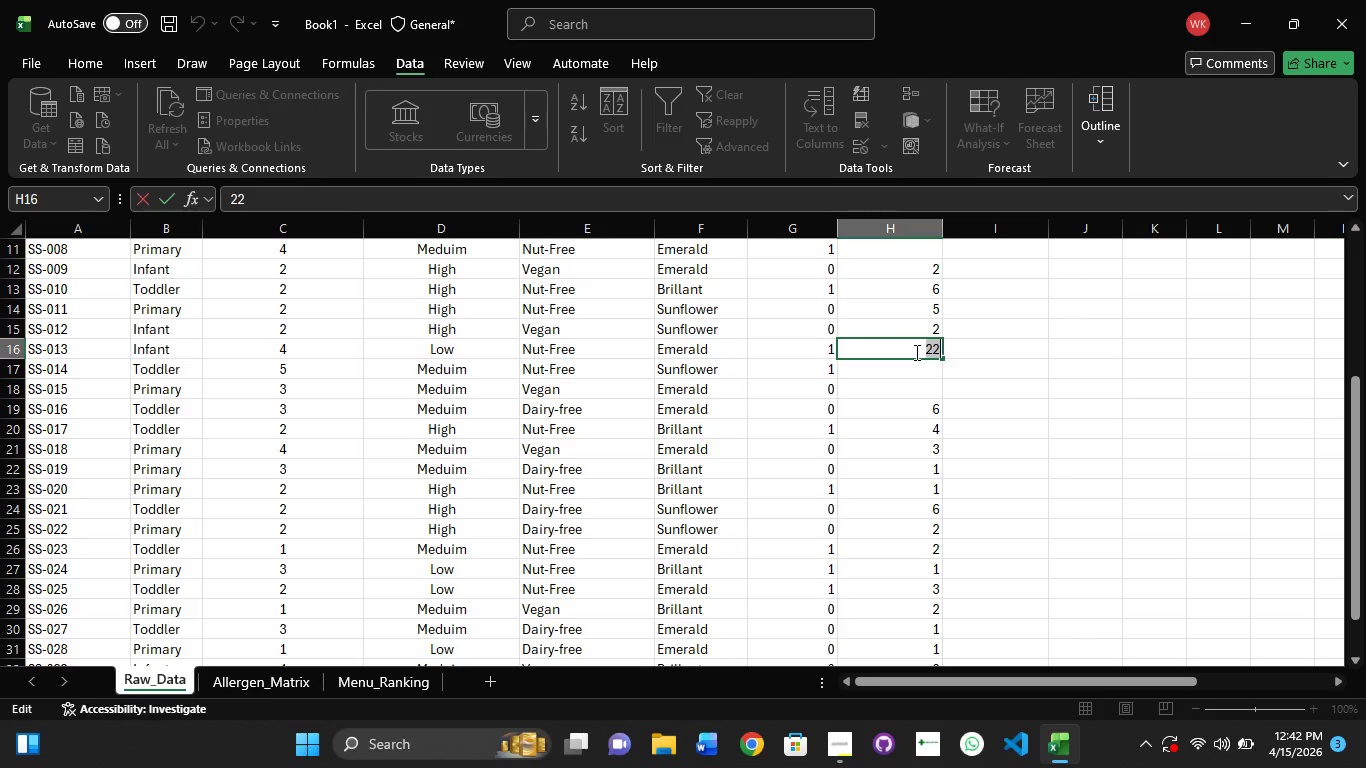 
key(Numpad4)
 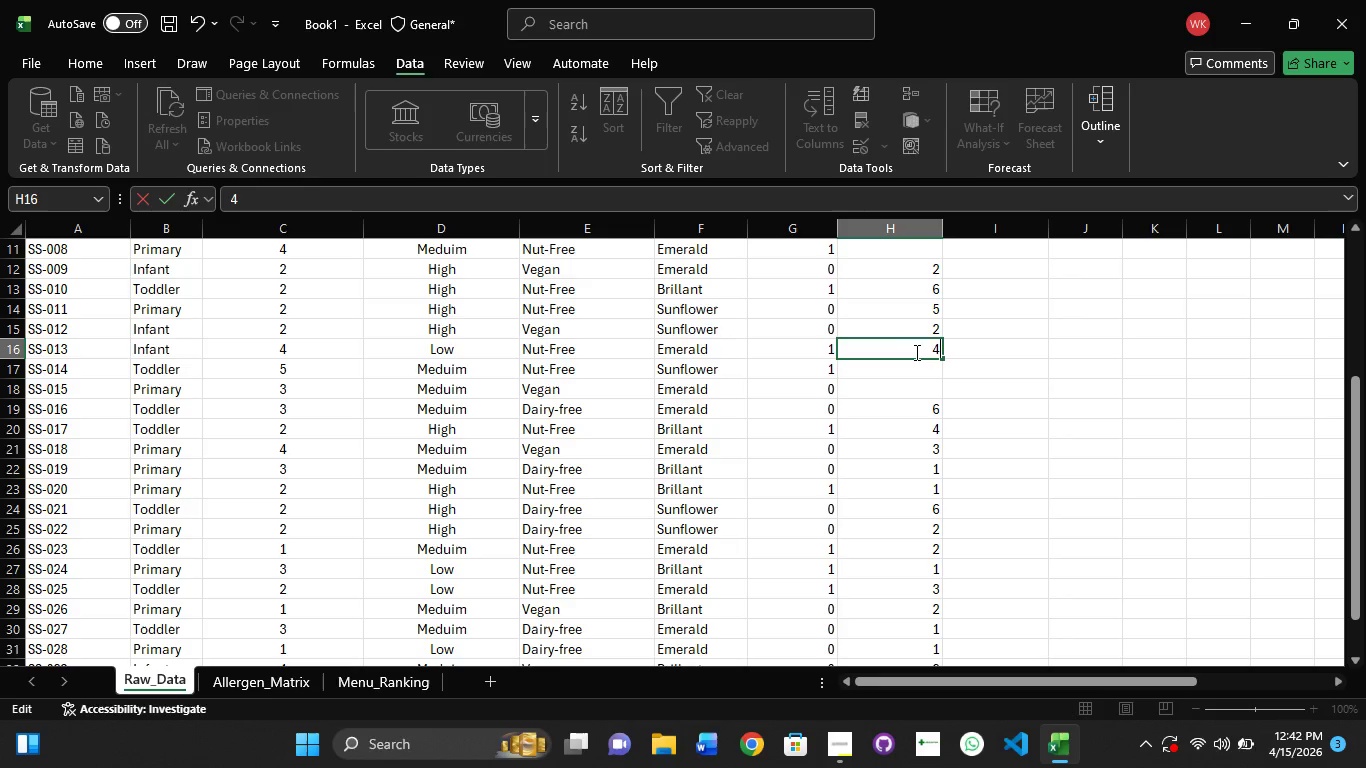 
key(NumpadEnter)
 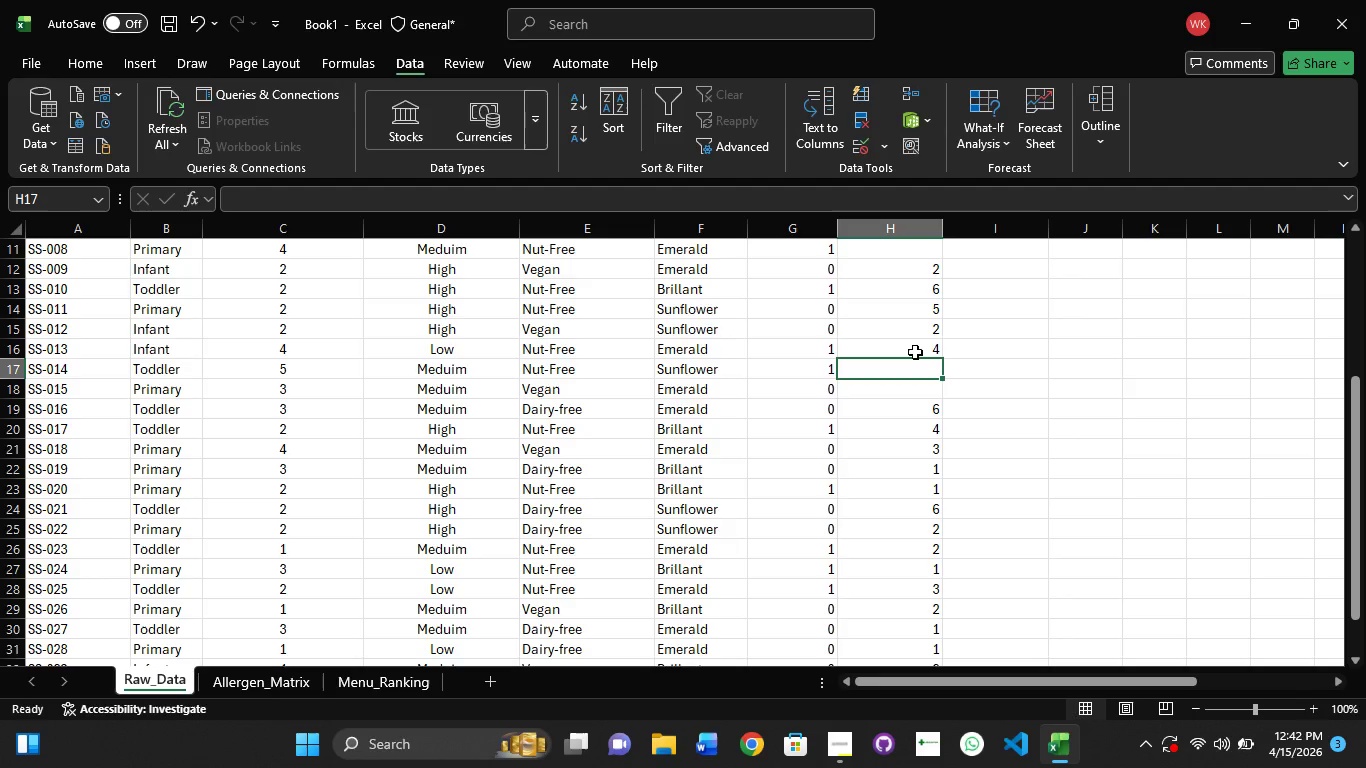 
key(Numpad3)
 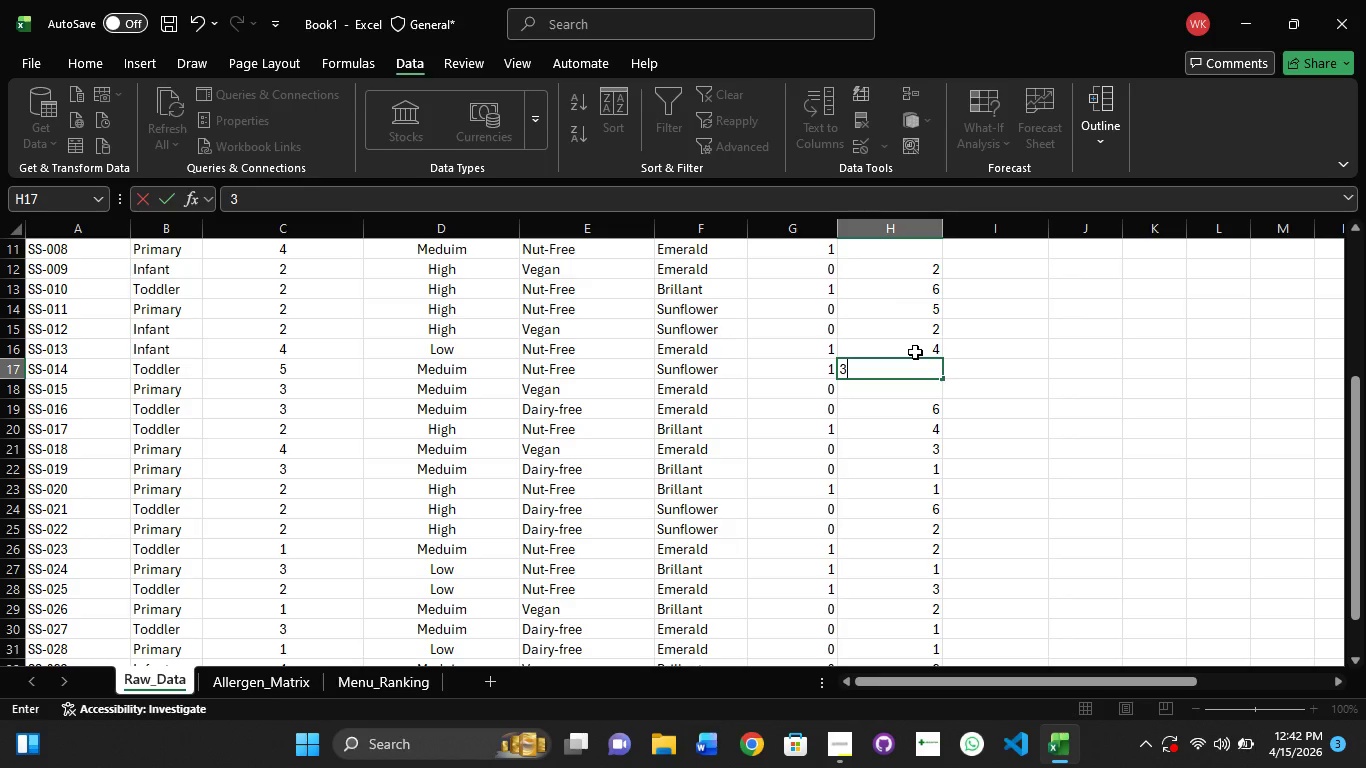 
key(NumpadEnter)
 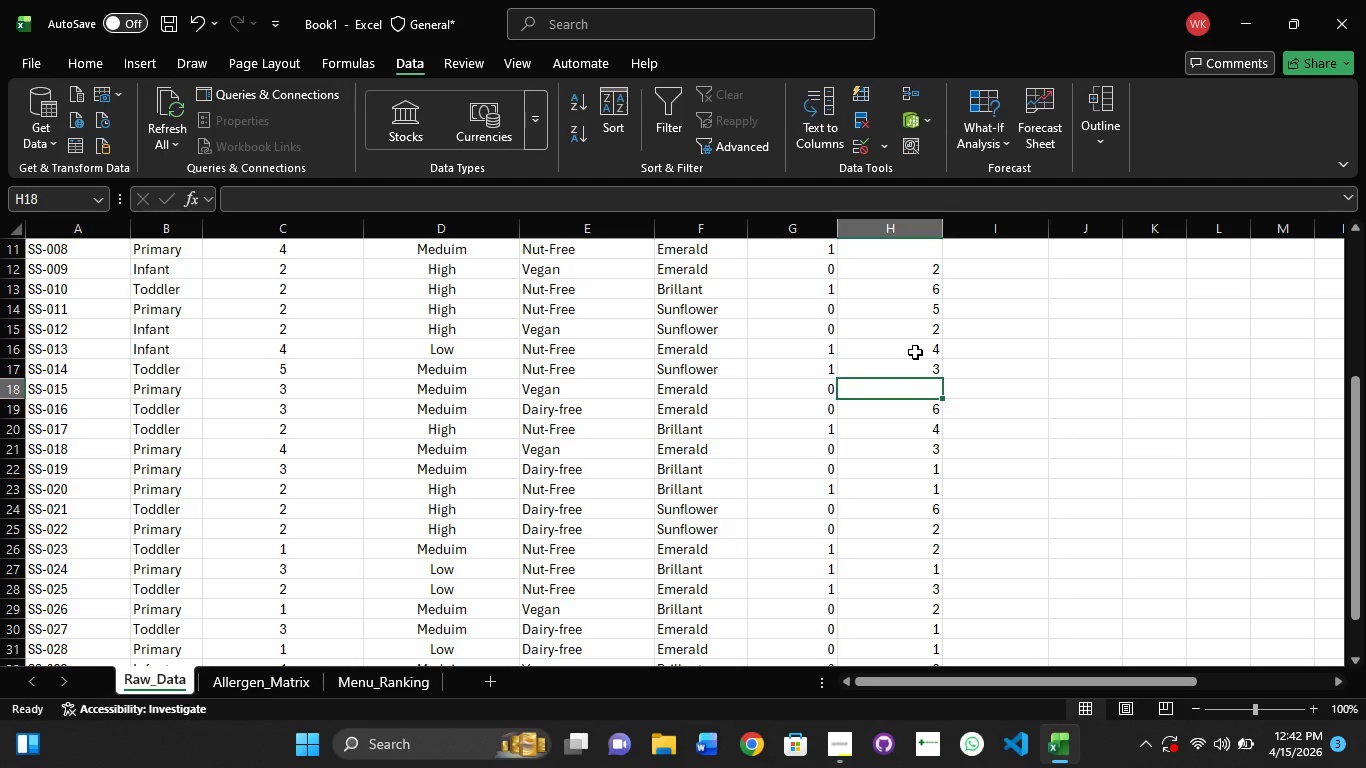 
key(Numpad5)
 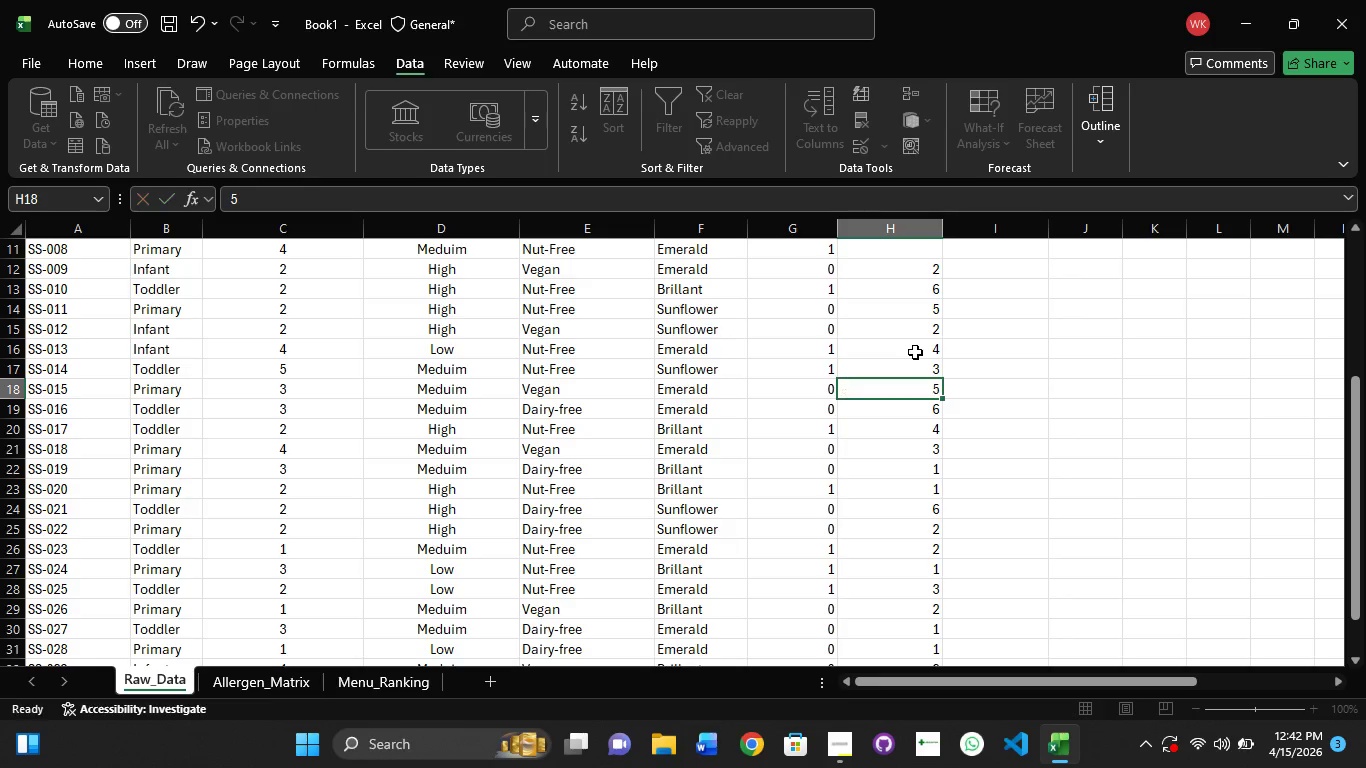 
key(NumpadEnter)
 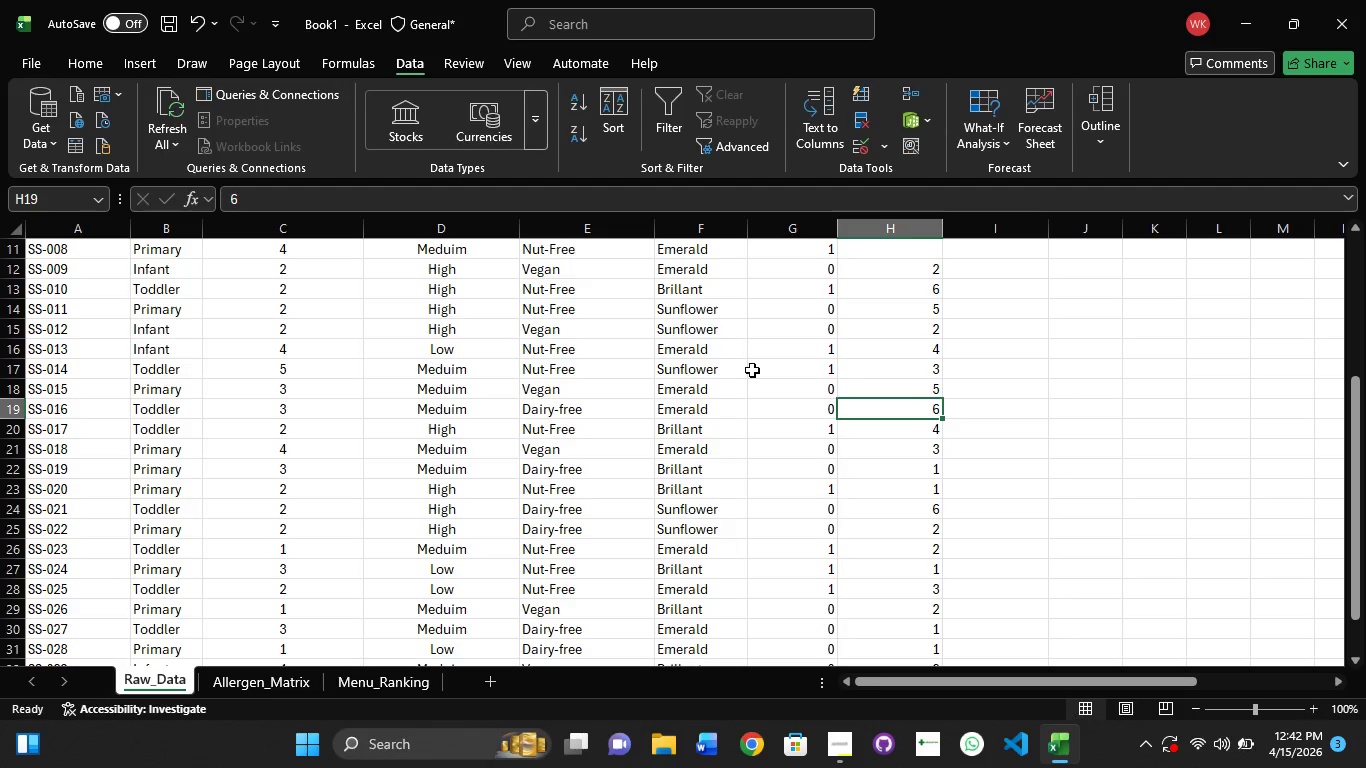 
scroll: coordinate [751, 370], scroll_direction: up, amount: 2.0
 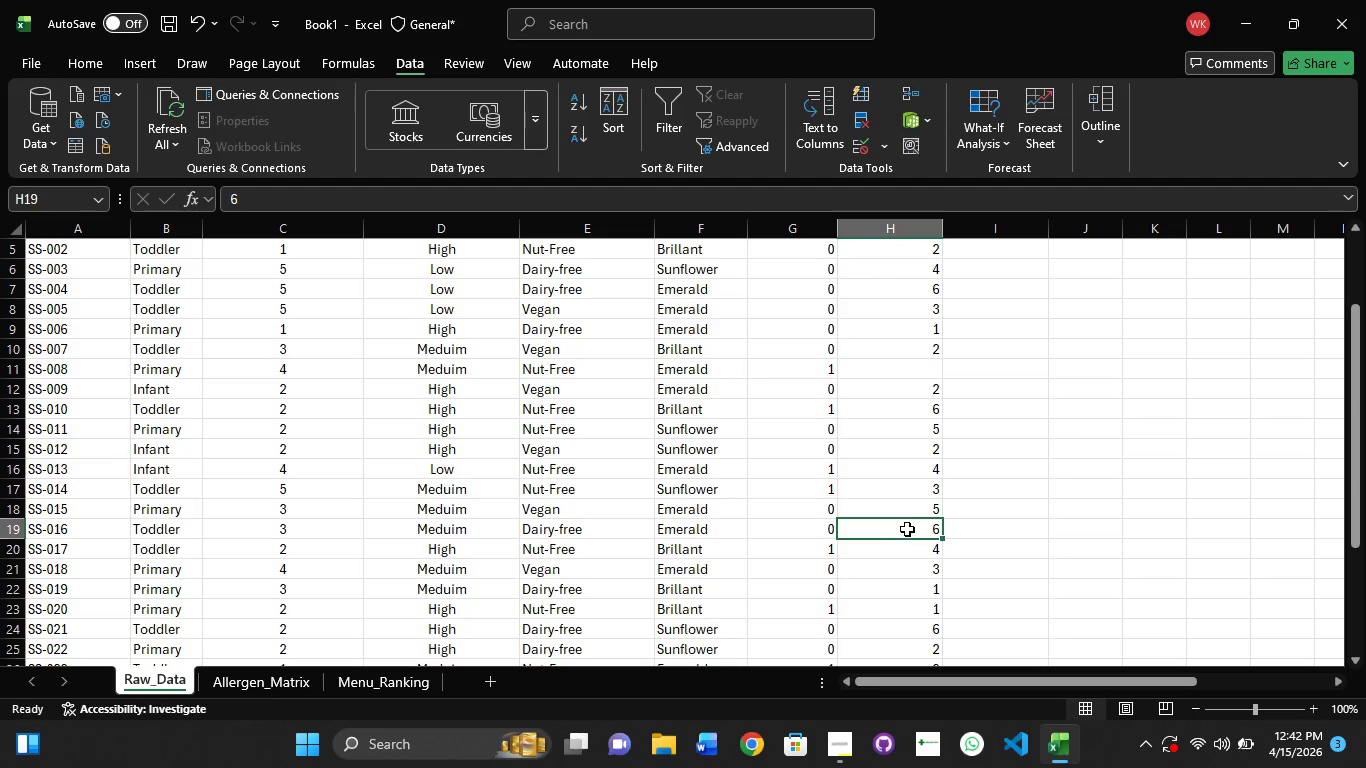 
double_click([907, 529])
 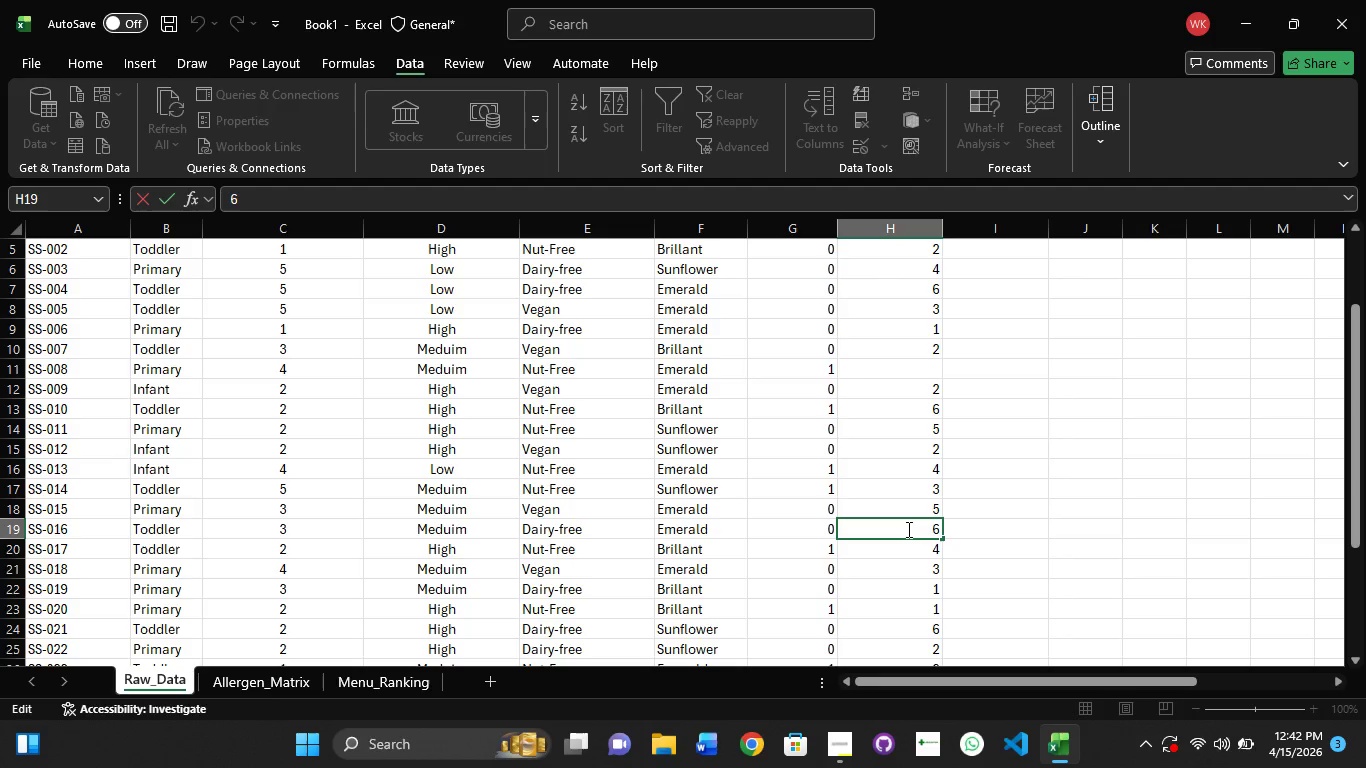 
triple_click([907, 529])
 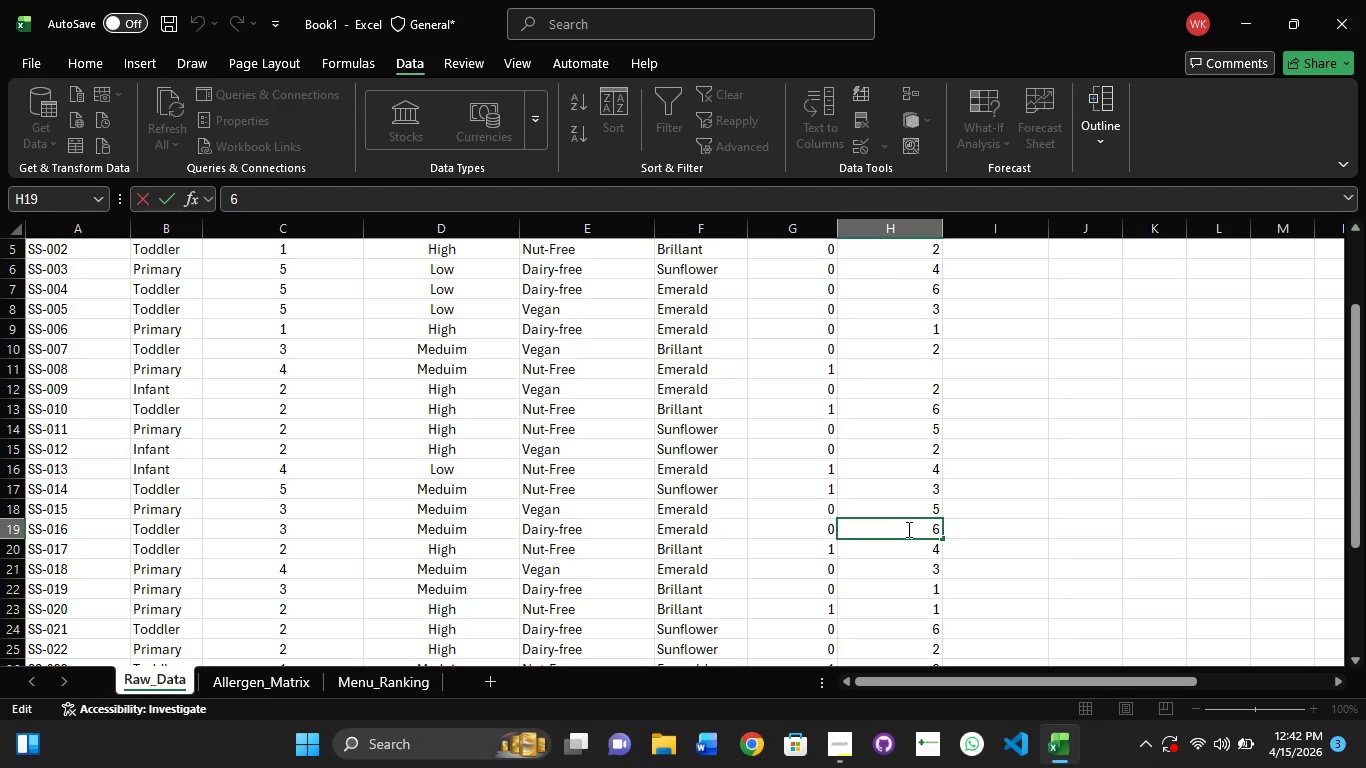 
key(Control+ControlLeft)
 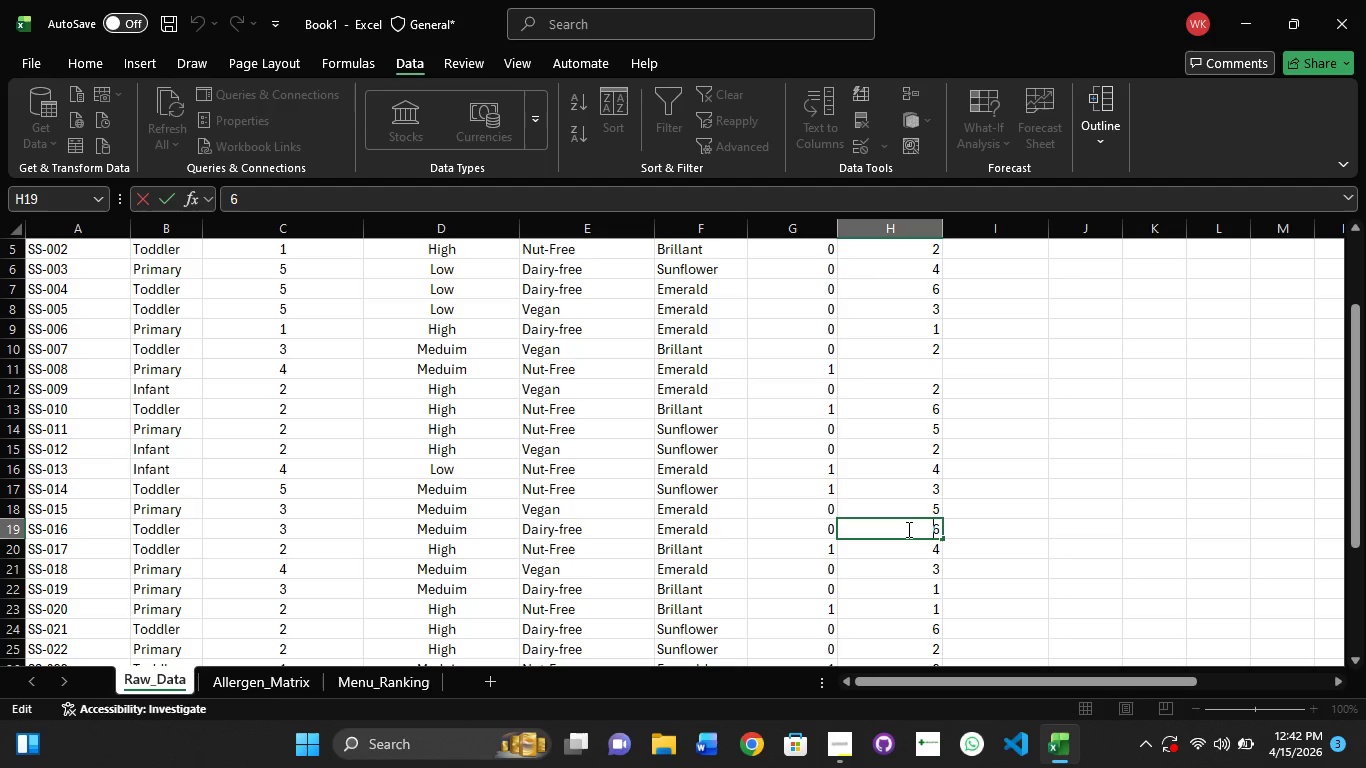 
key(Control+A)
 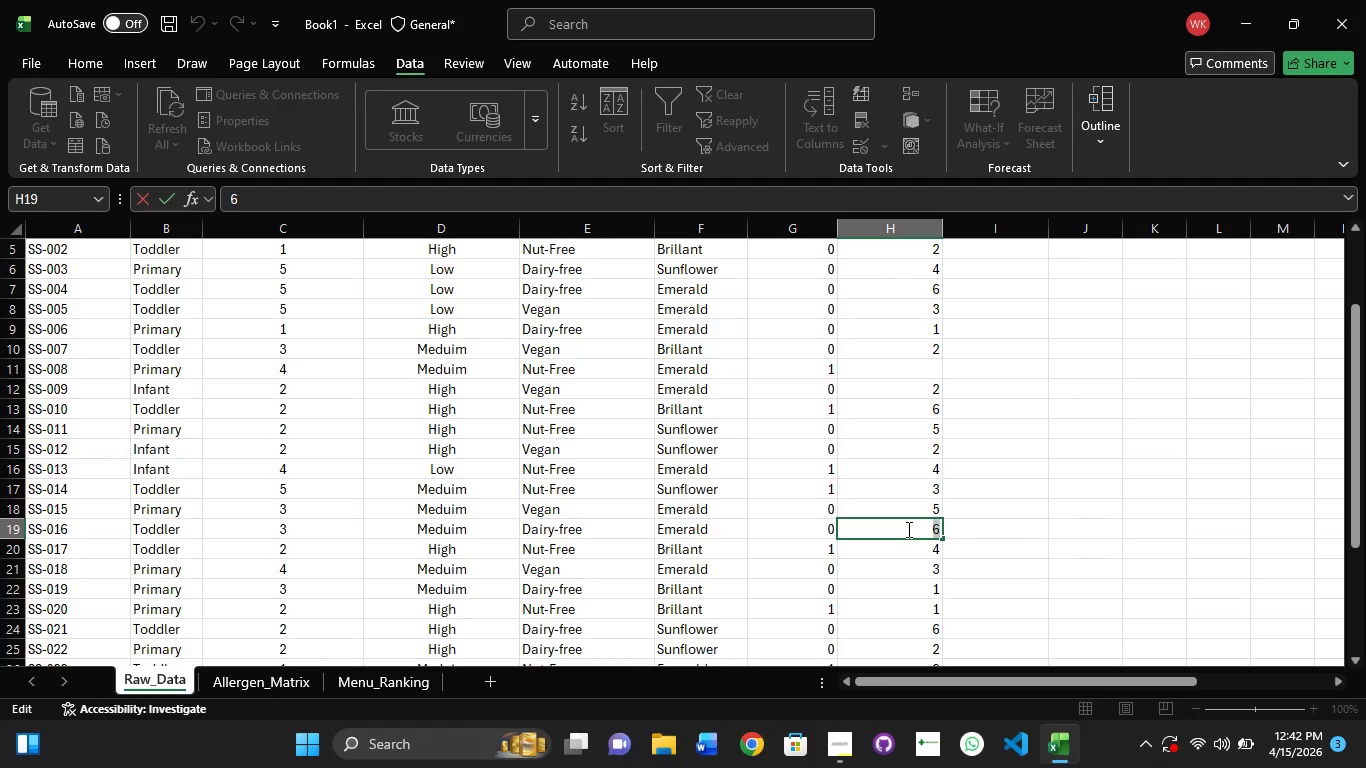 
key(Numpad2)
 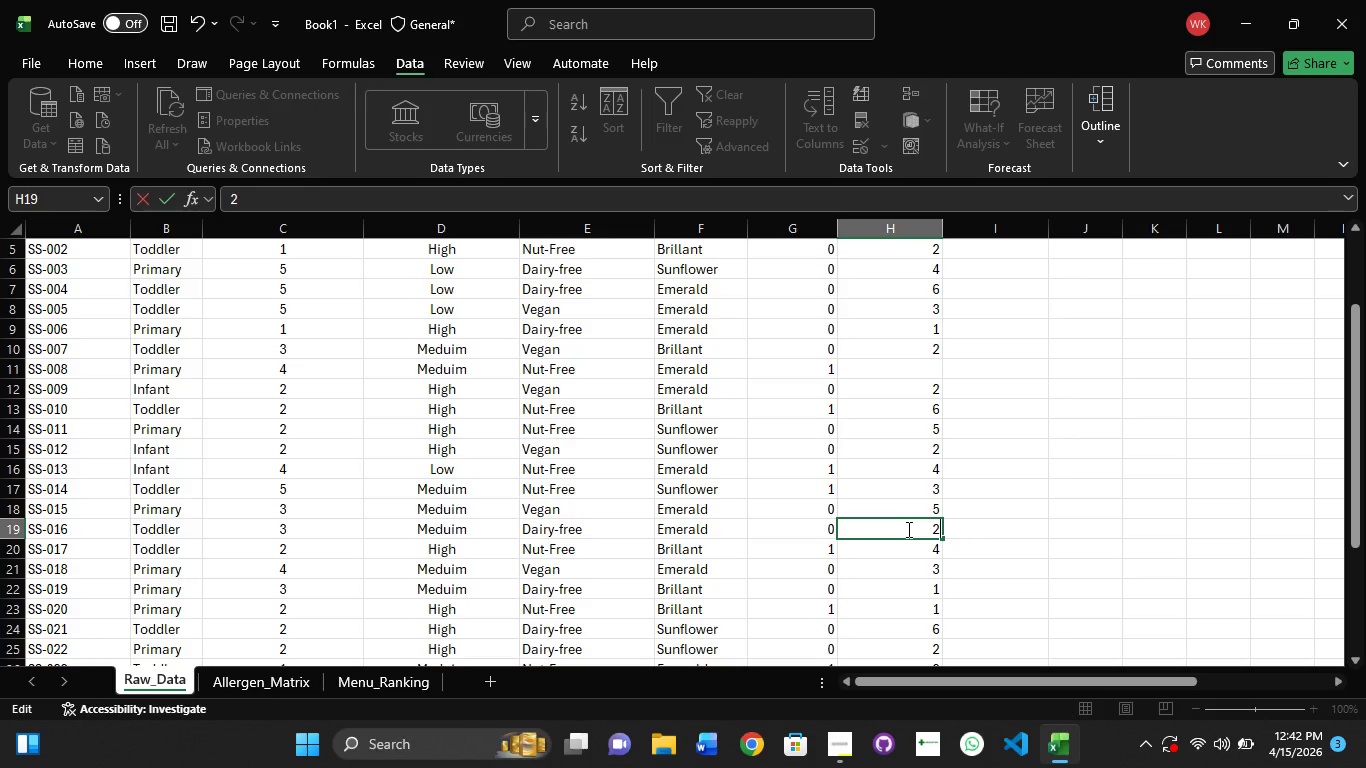 
key(NumpadAdd)
 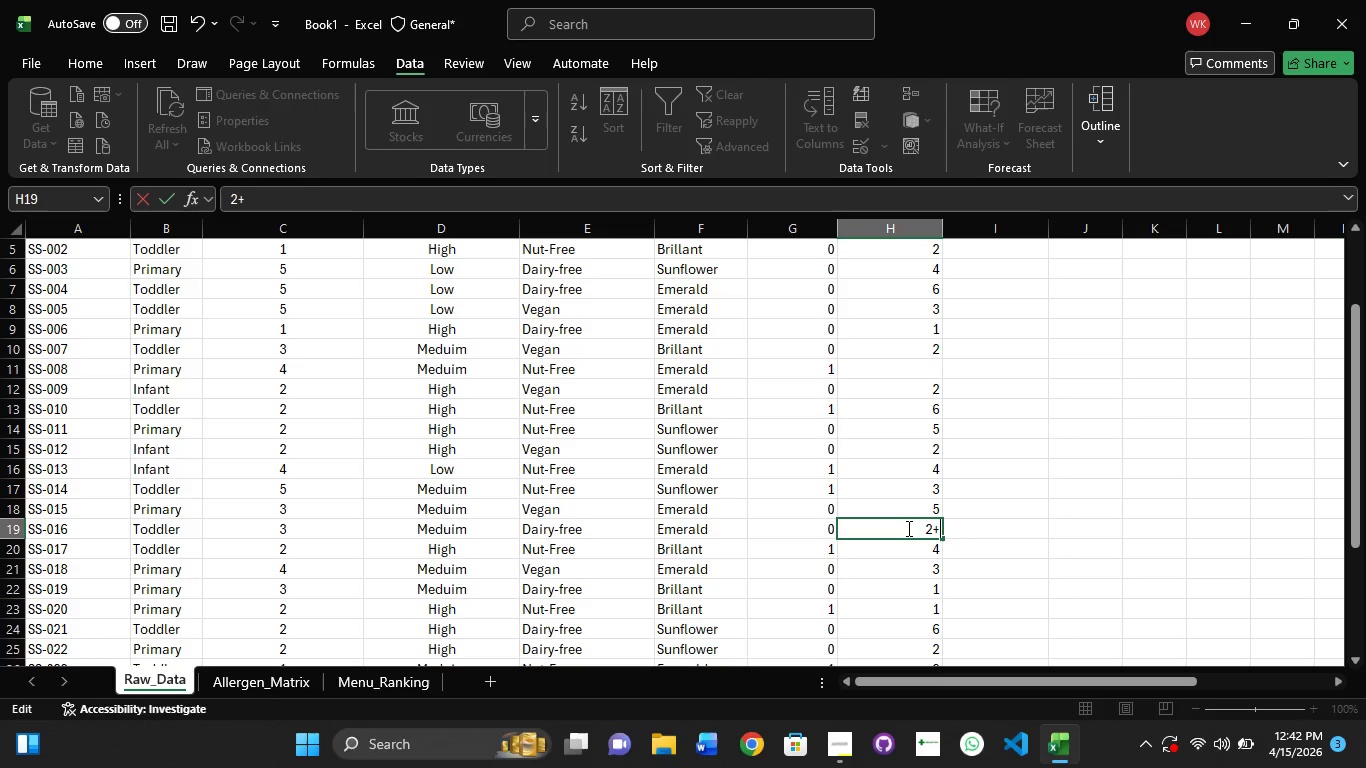 
key(Backspace)
 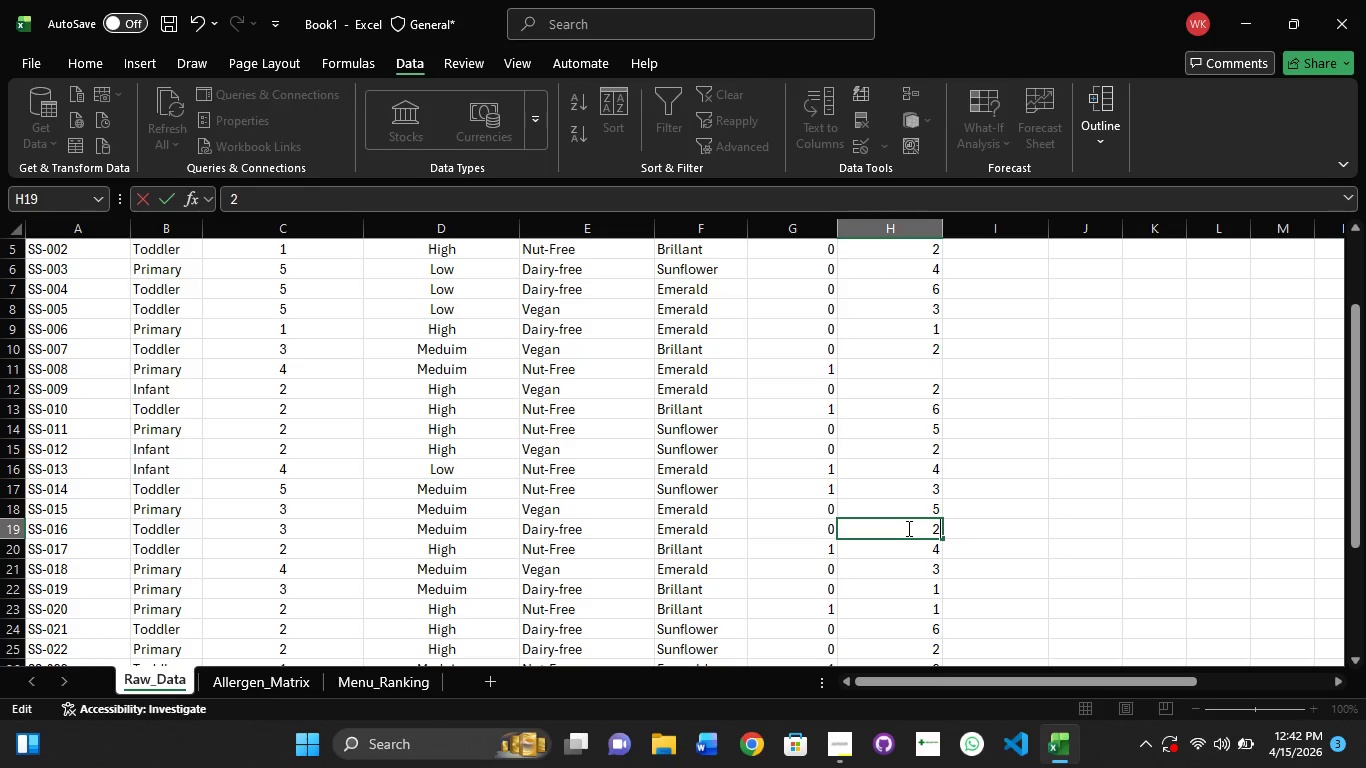 
key(NumpadEnter)
 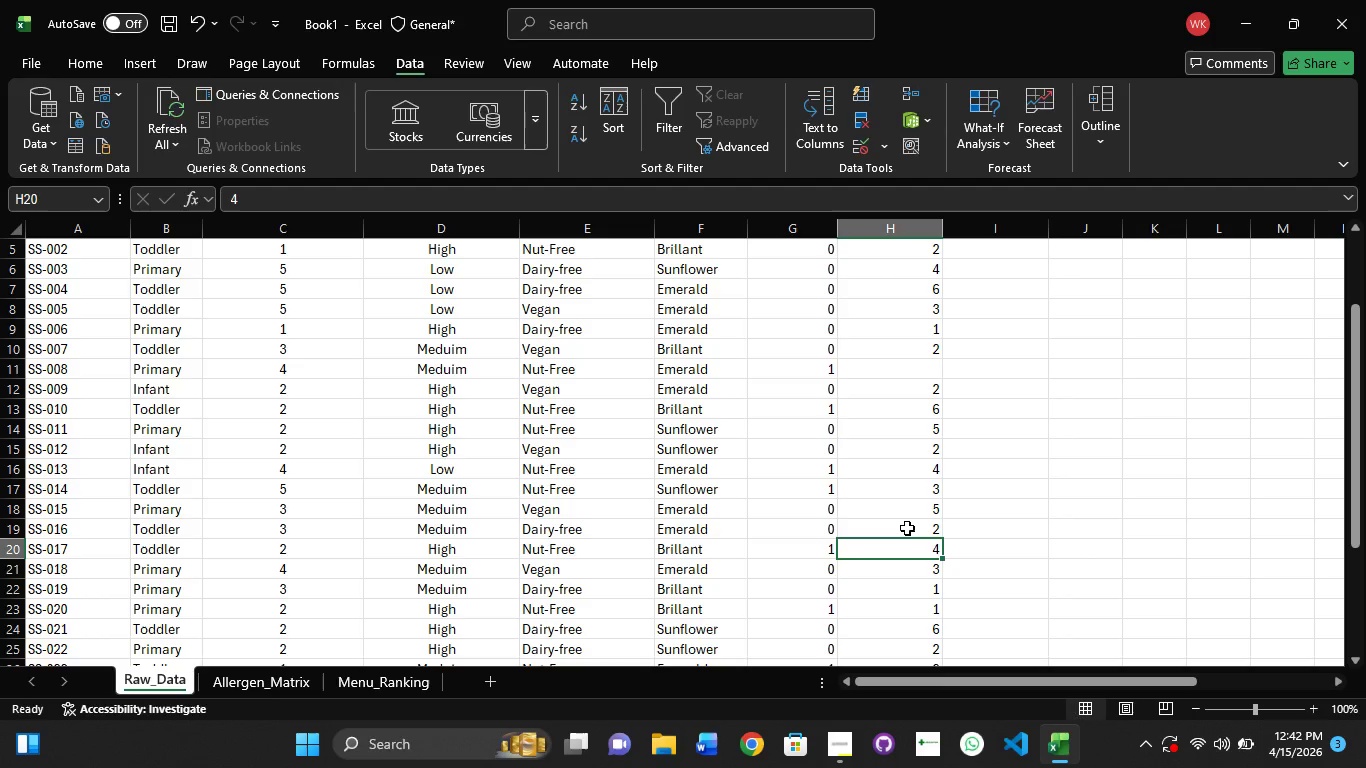 
scroll: coordinate [907, 528], scroll_direction: up, amount: 6.0
 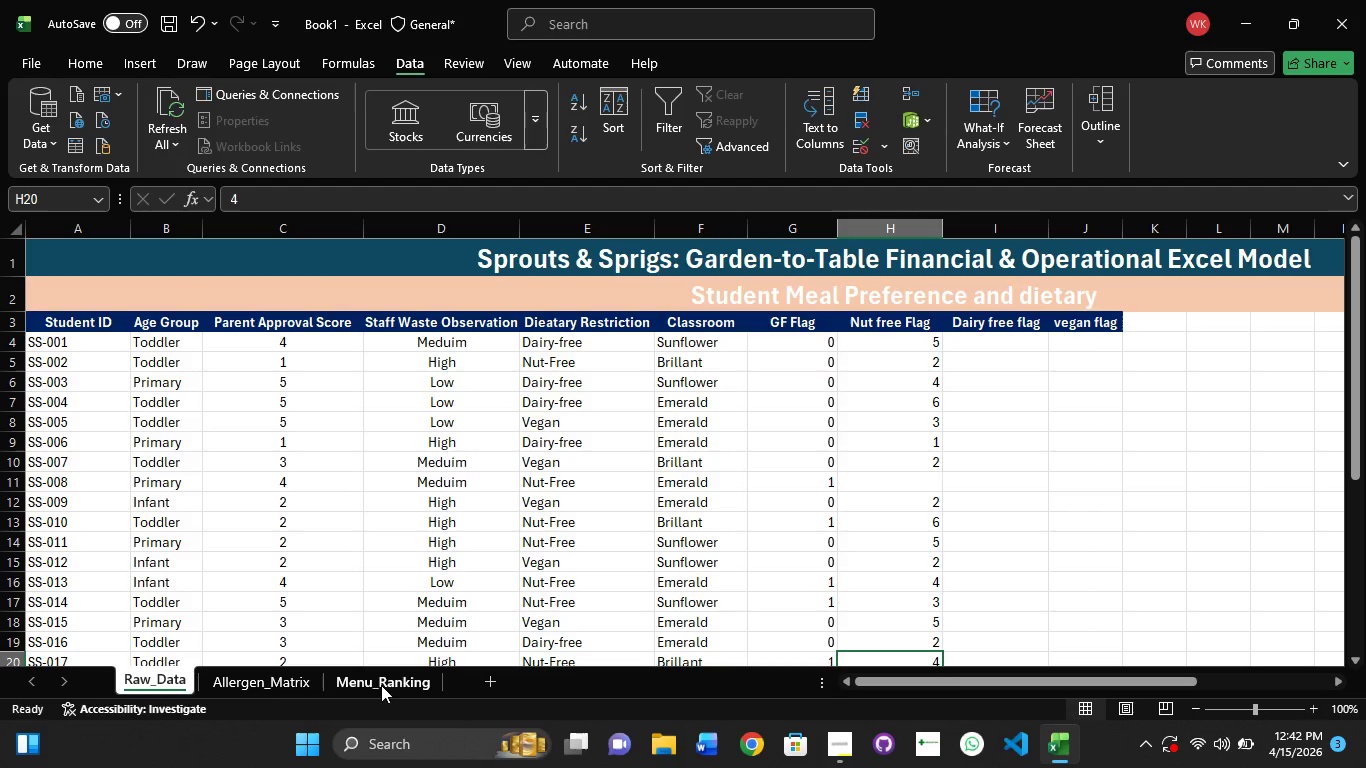 
left_click([381, 685])
 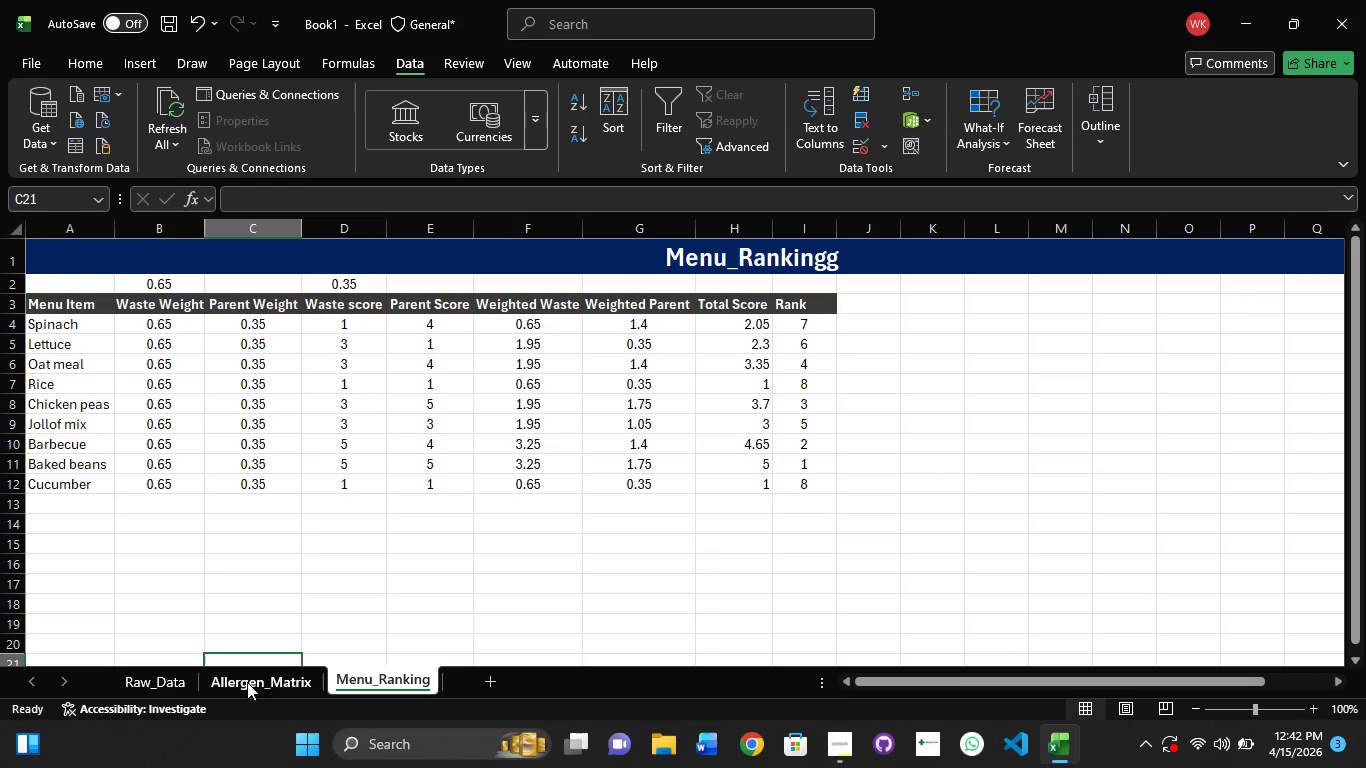 
left_click([234, 679])
 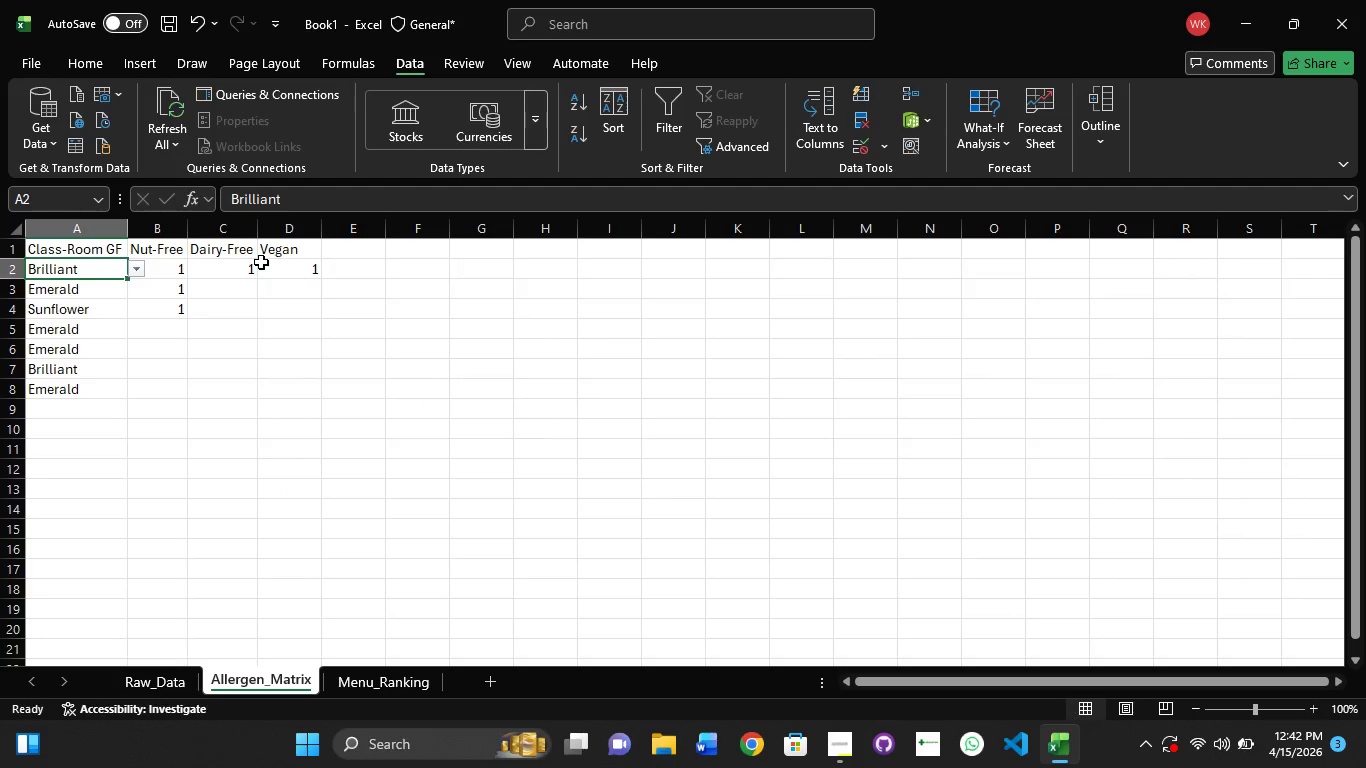 
left_click([251, 272])
 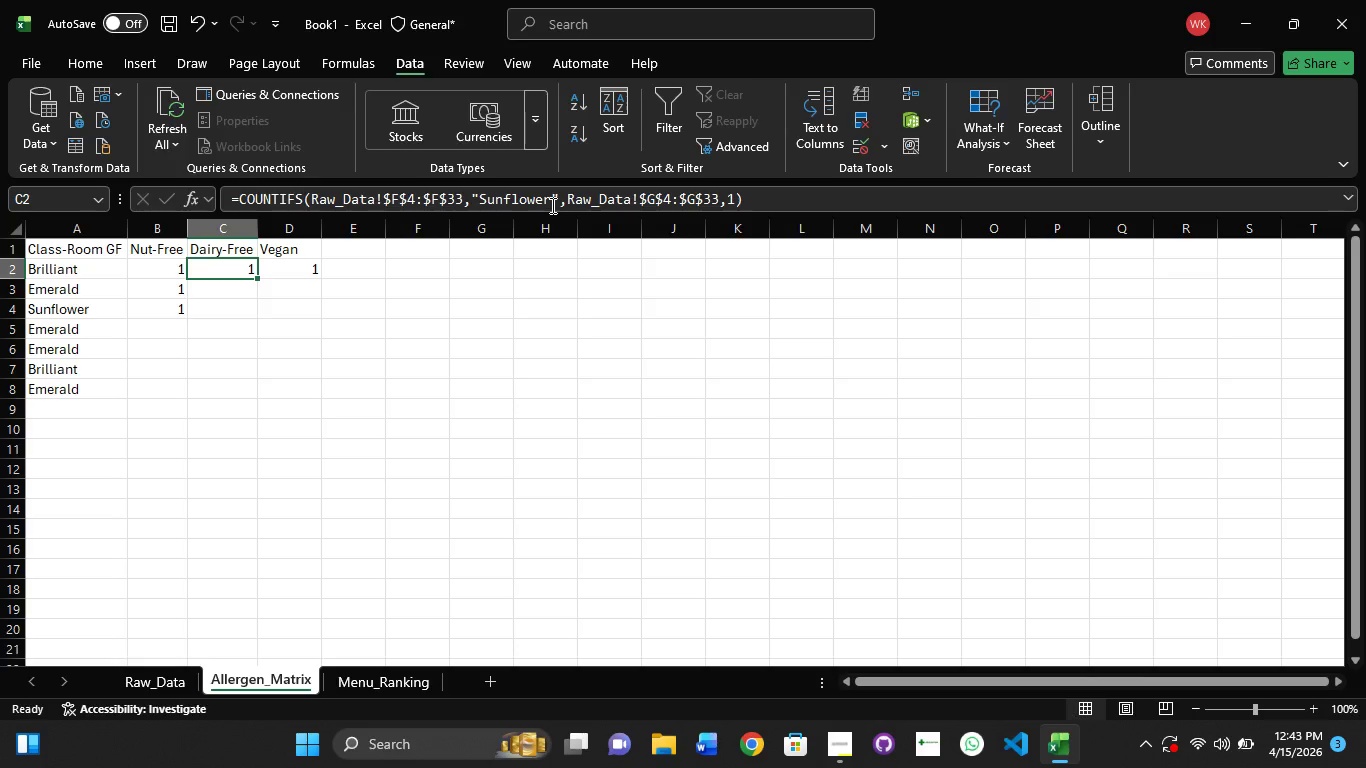 
left_click([551, 197])
 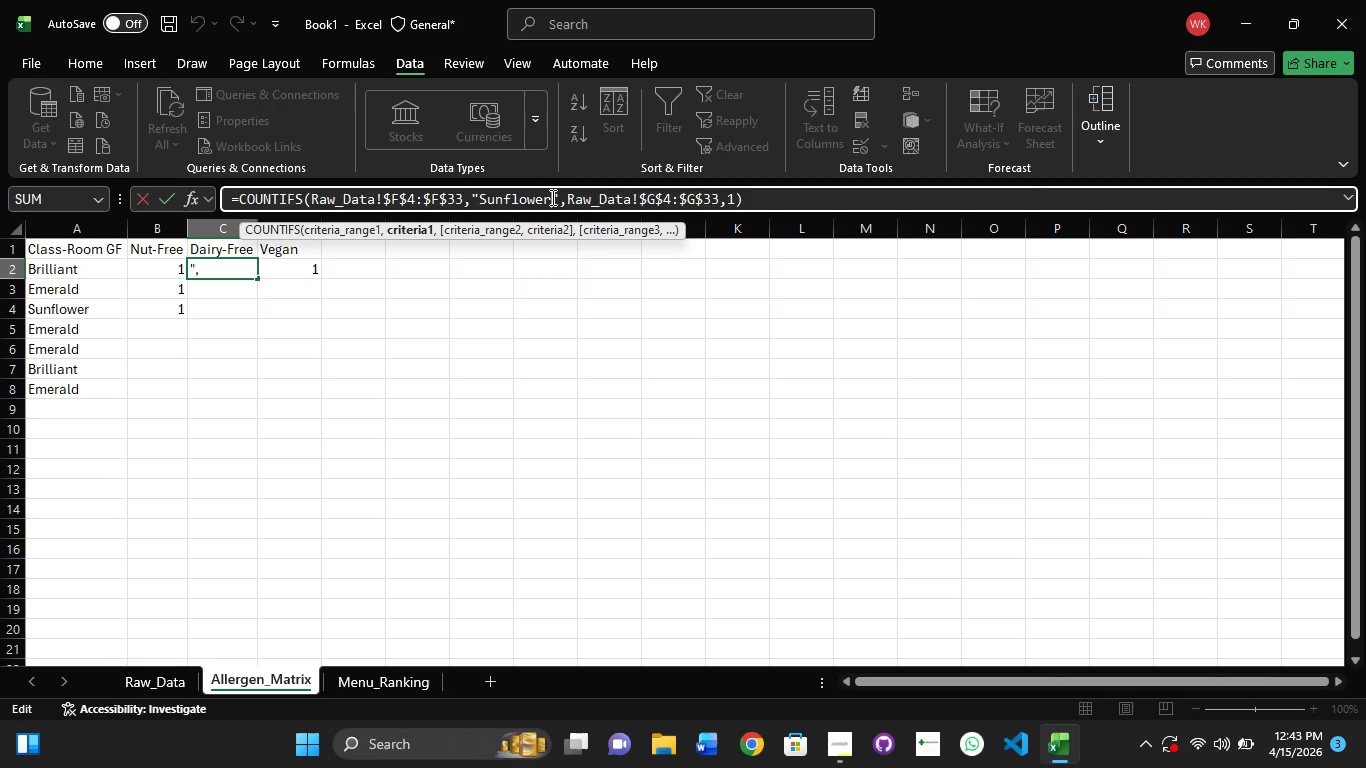 
key(Backspace)
key(Backspace)
key(Backspace)
key(Backspace)
key(Backspace)
key(Backspace)
key(Backspace)
key(Backspace)
key(Backspace)
type(Emera)
 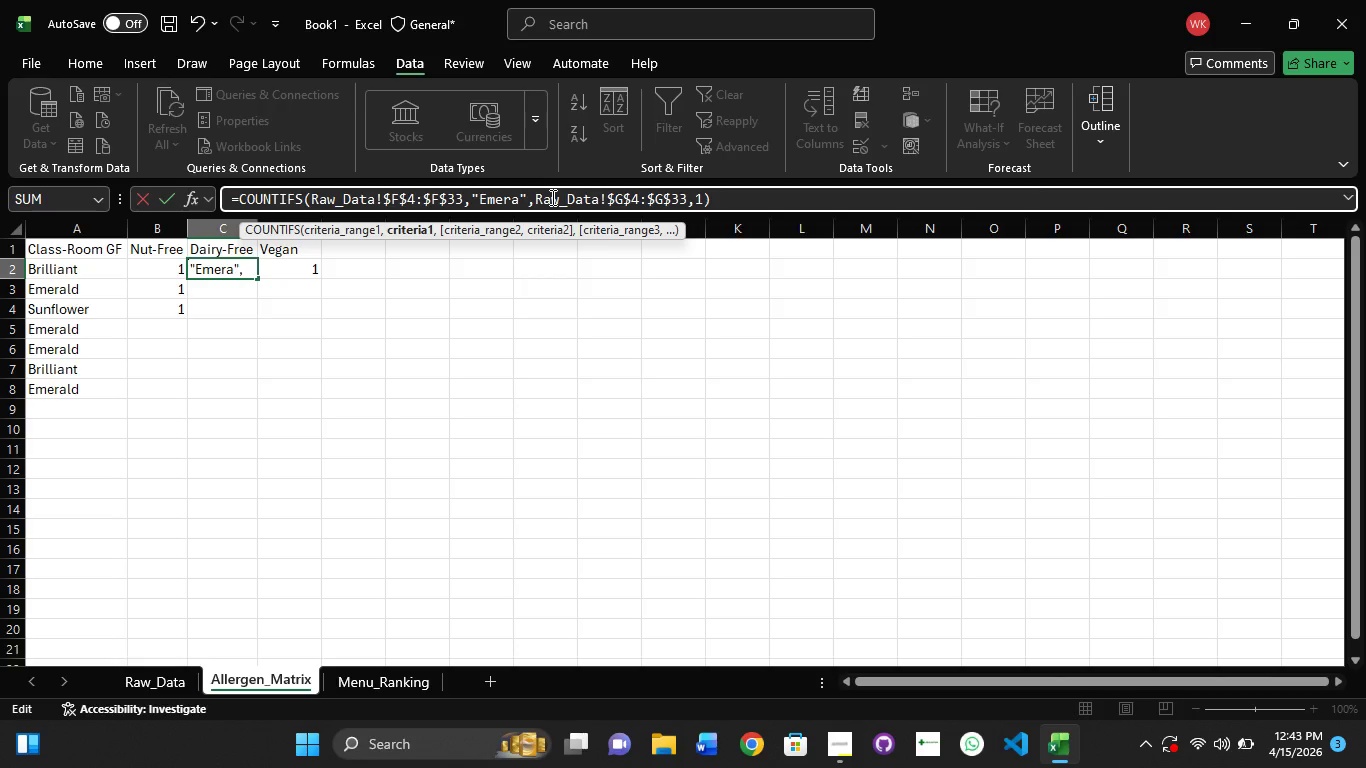 
type(ld)
 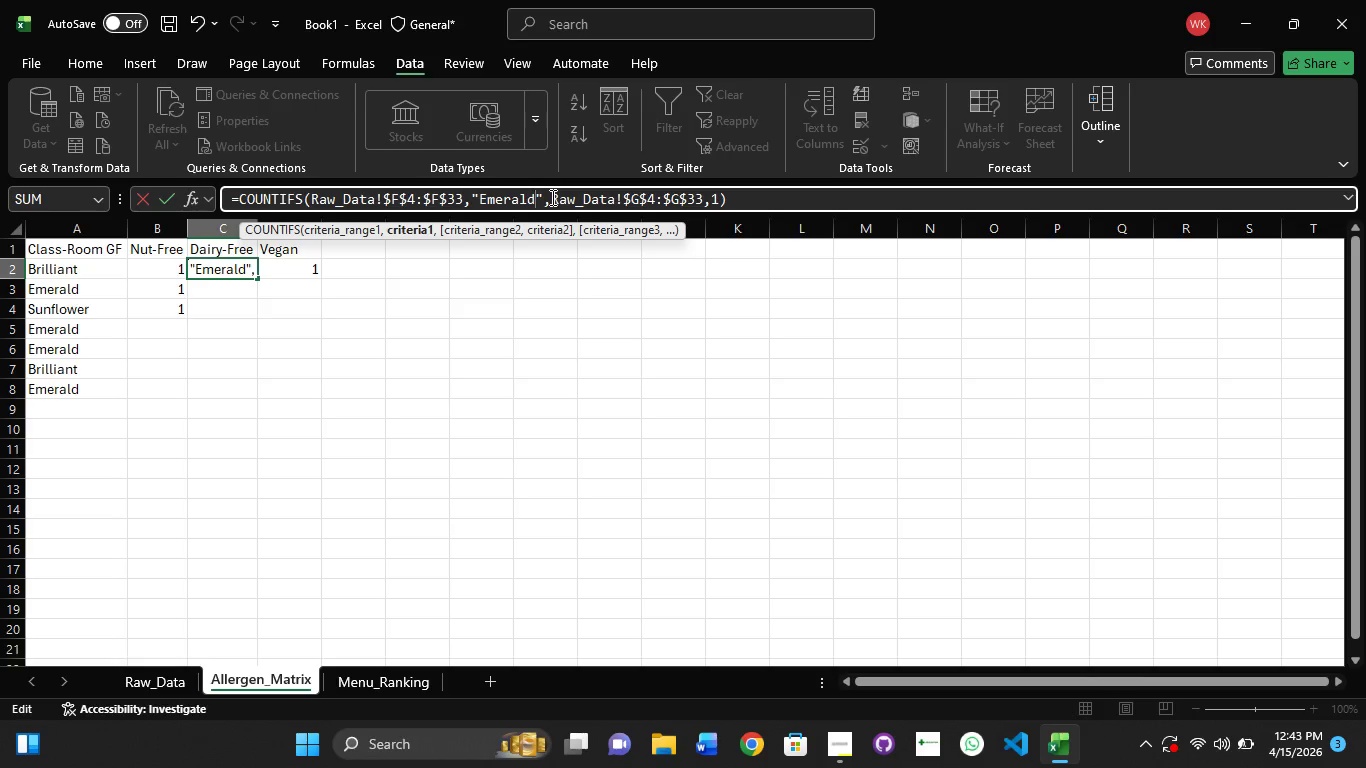 
key(Enter)
 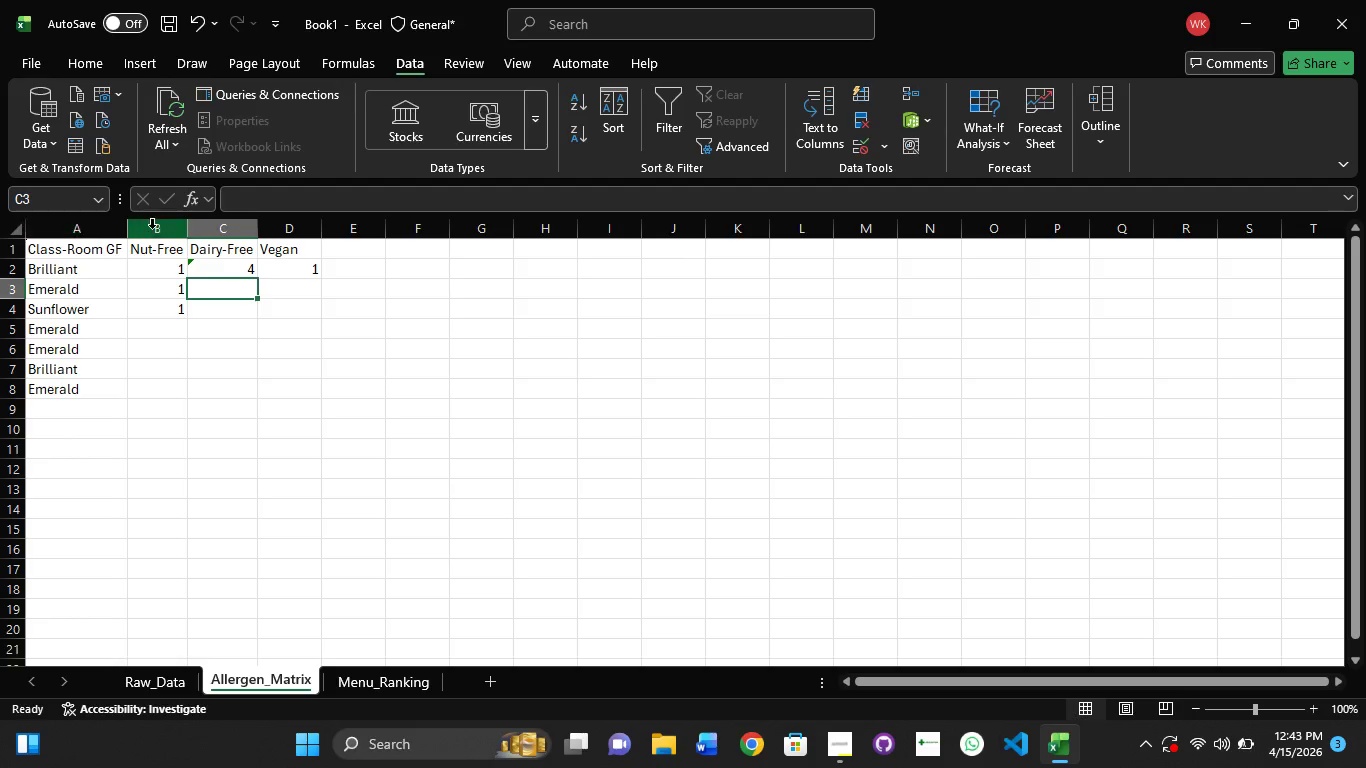 
left_click([228, 267])
 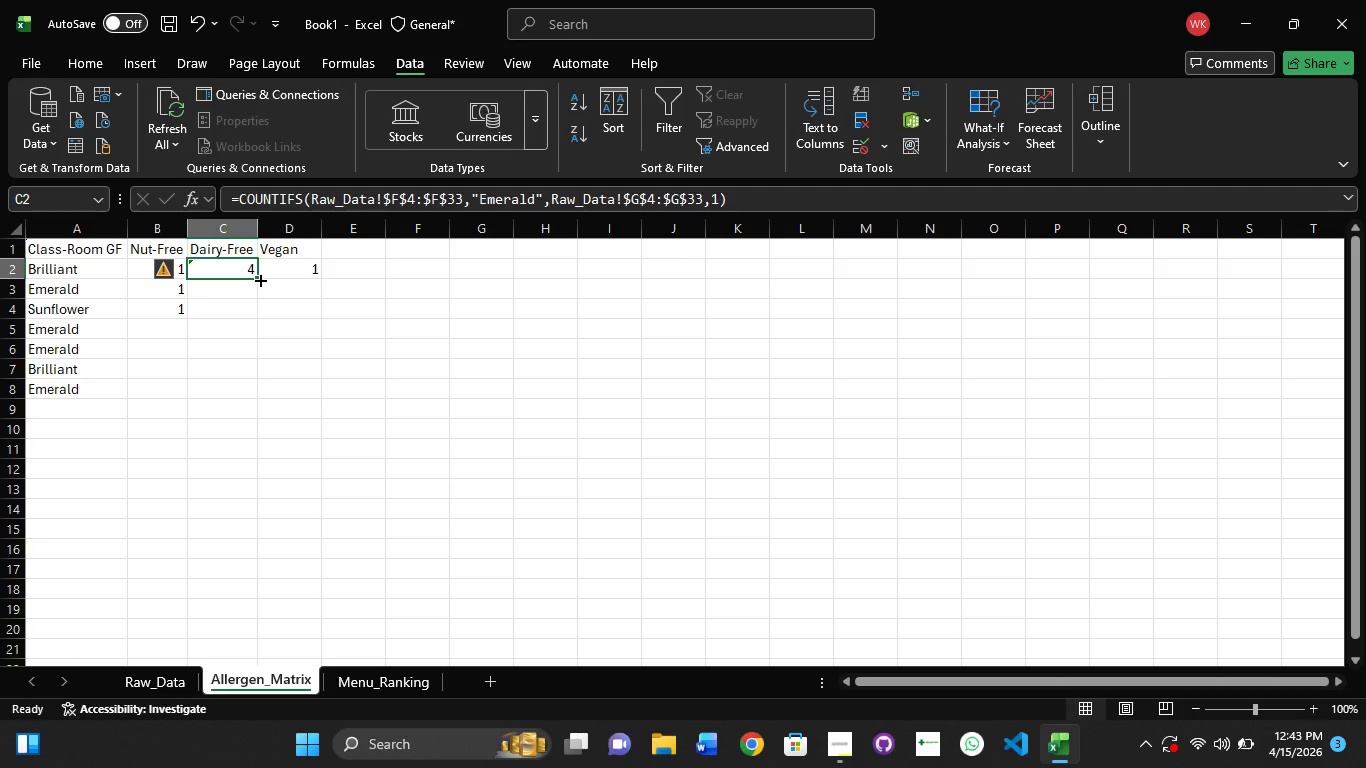 
left_click_drag(start_coordinate=[259, 279], to_coordinate=[251, 323])
 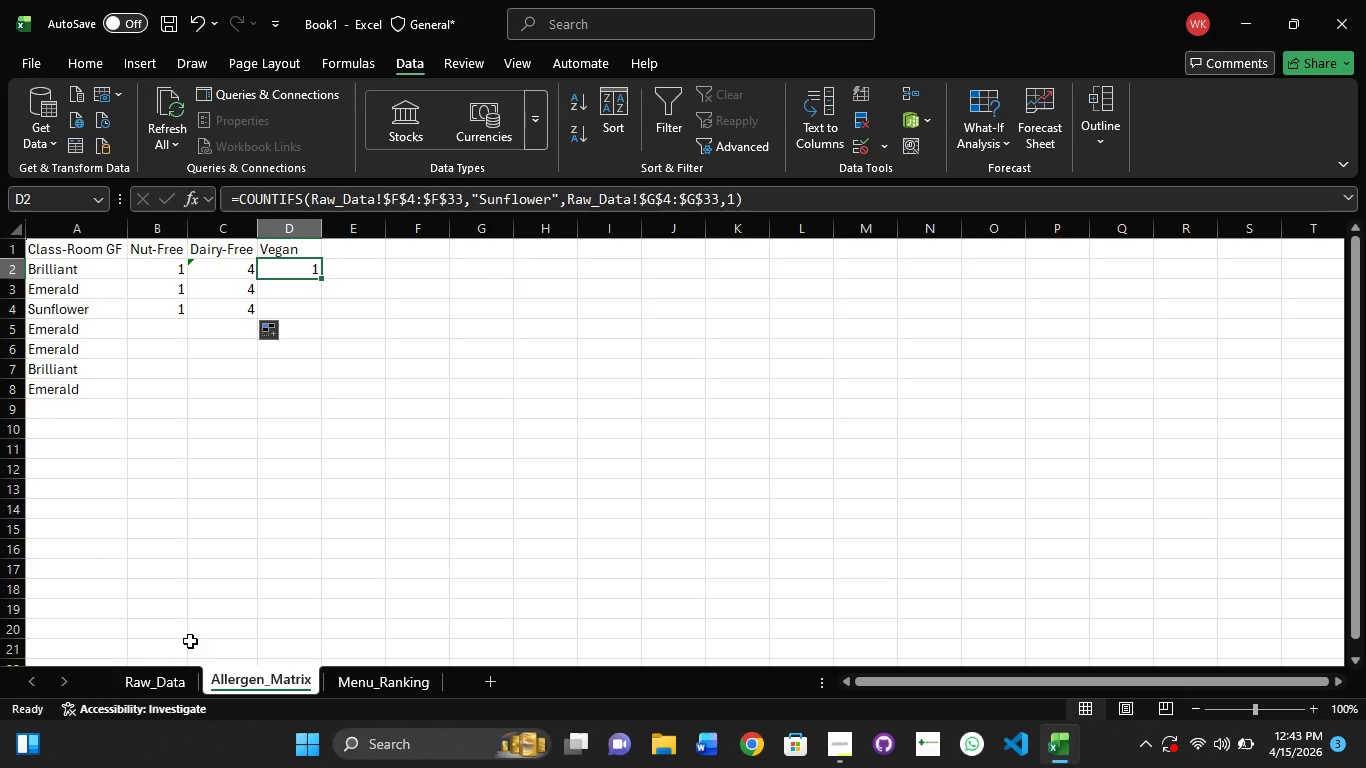 
left_click([155, 684])
 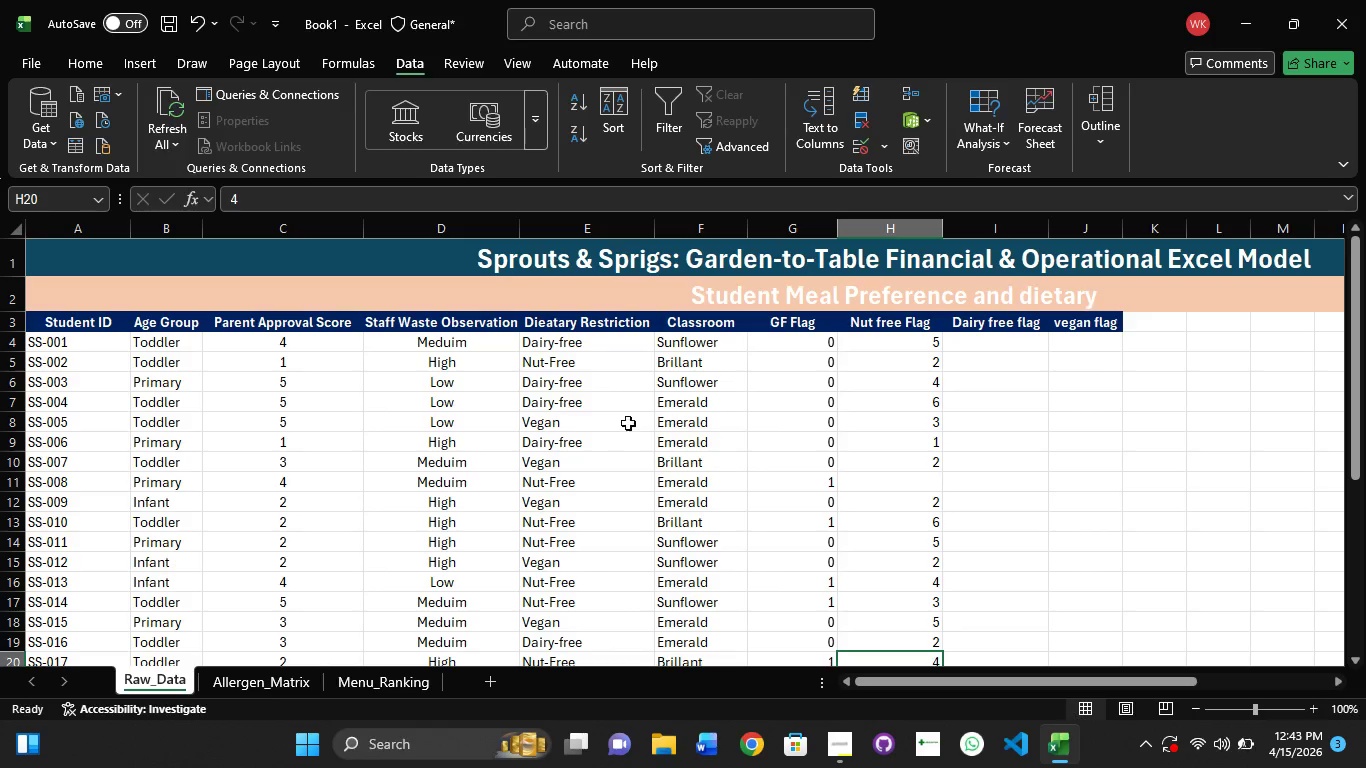 
left_click([731, 422])
 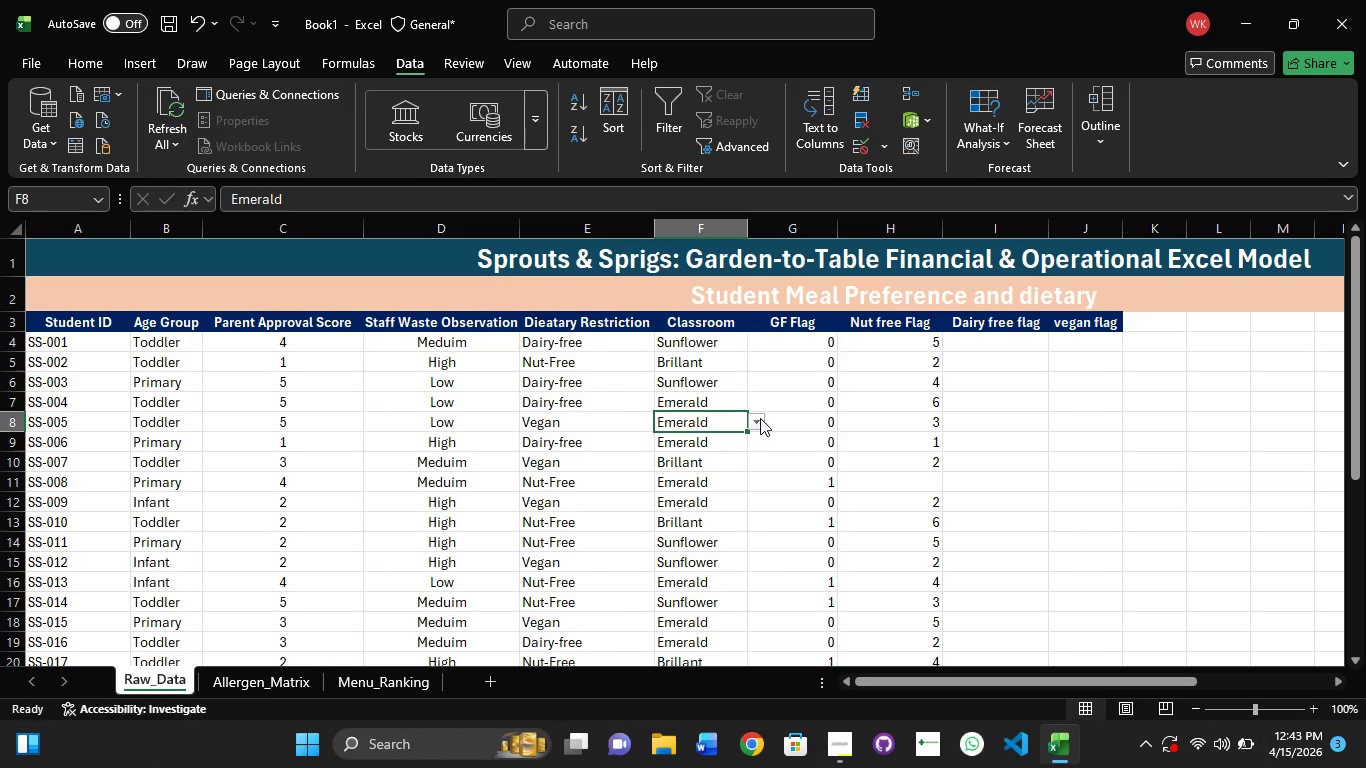 
left_click([760, 418])
 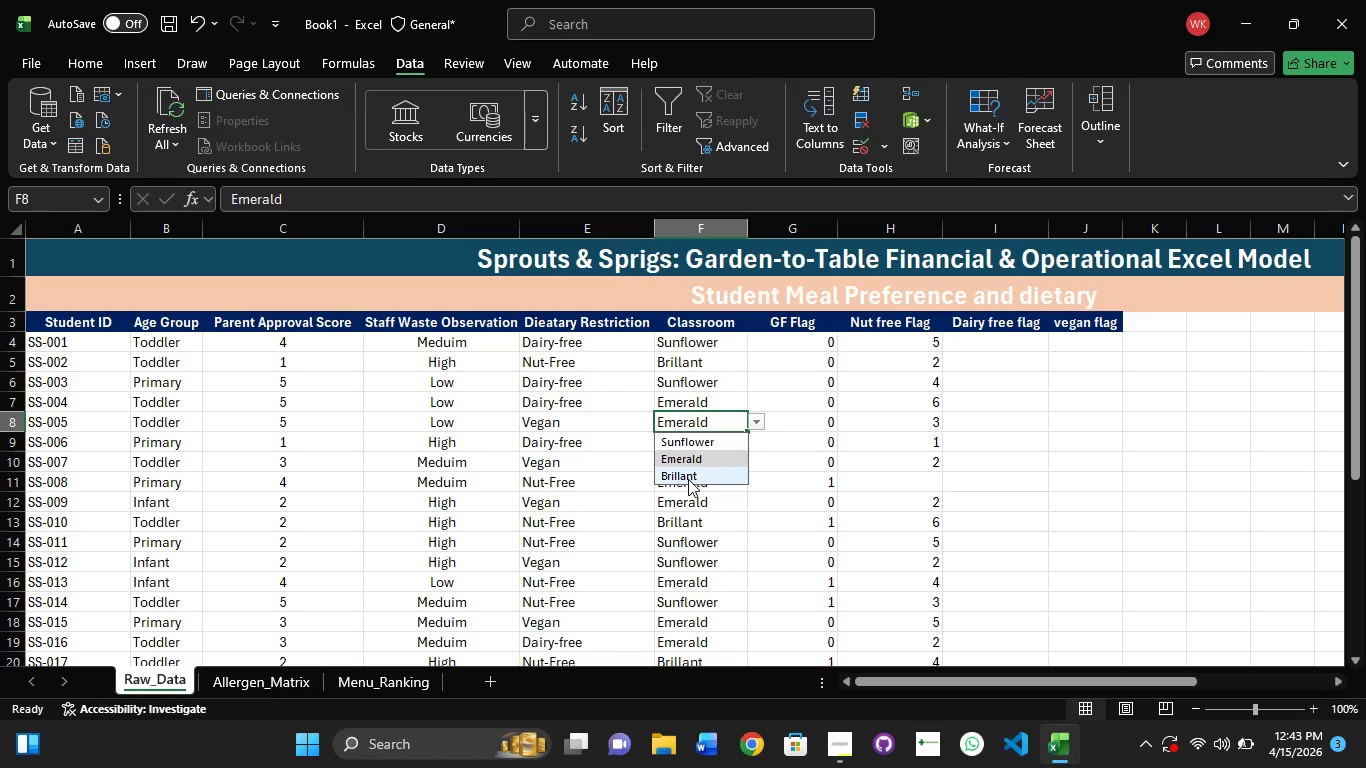 
left_click([688, 479])
 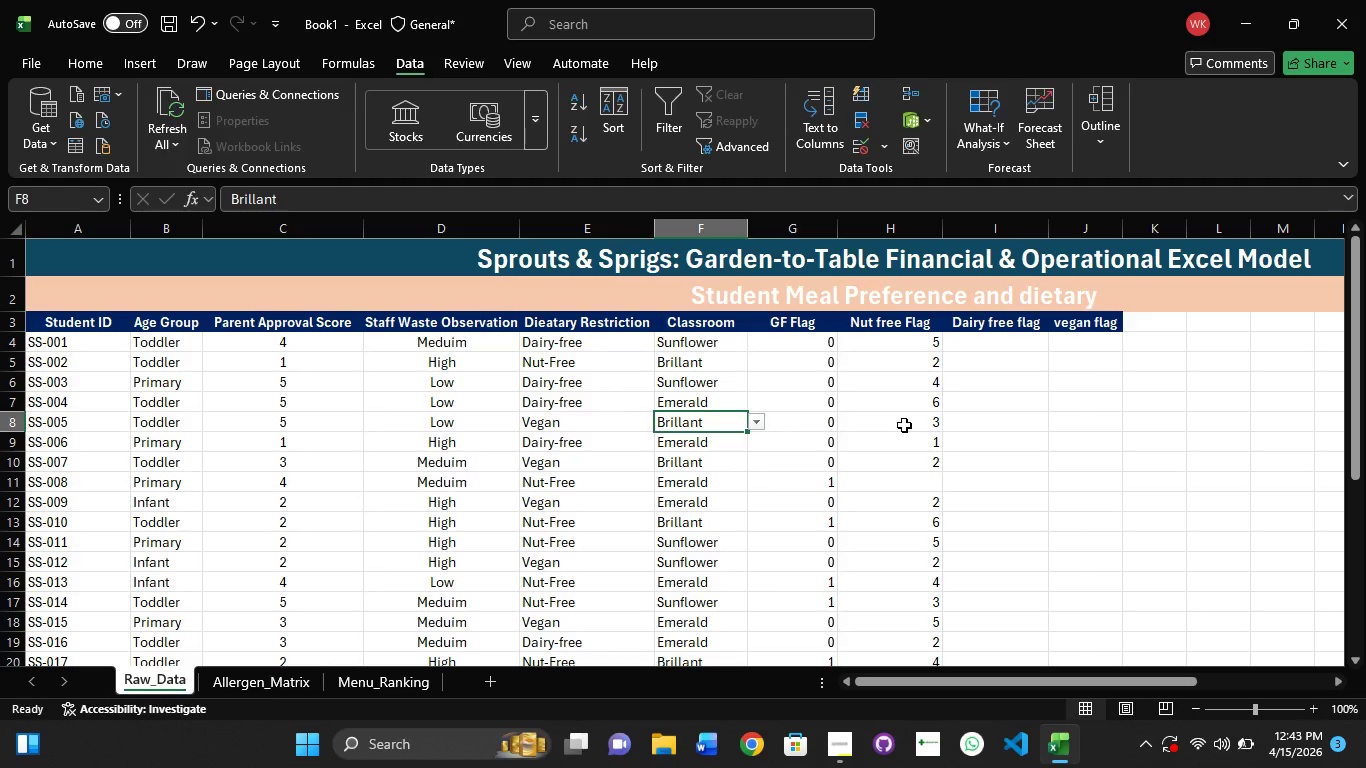 
wait(5.89)
 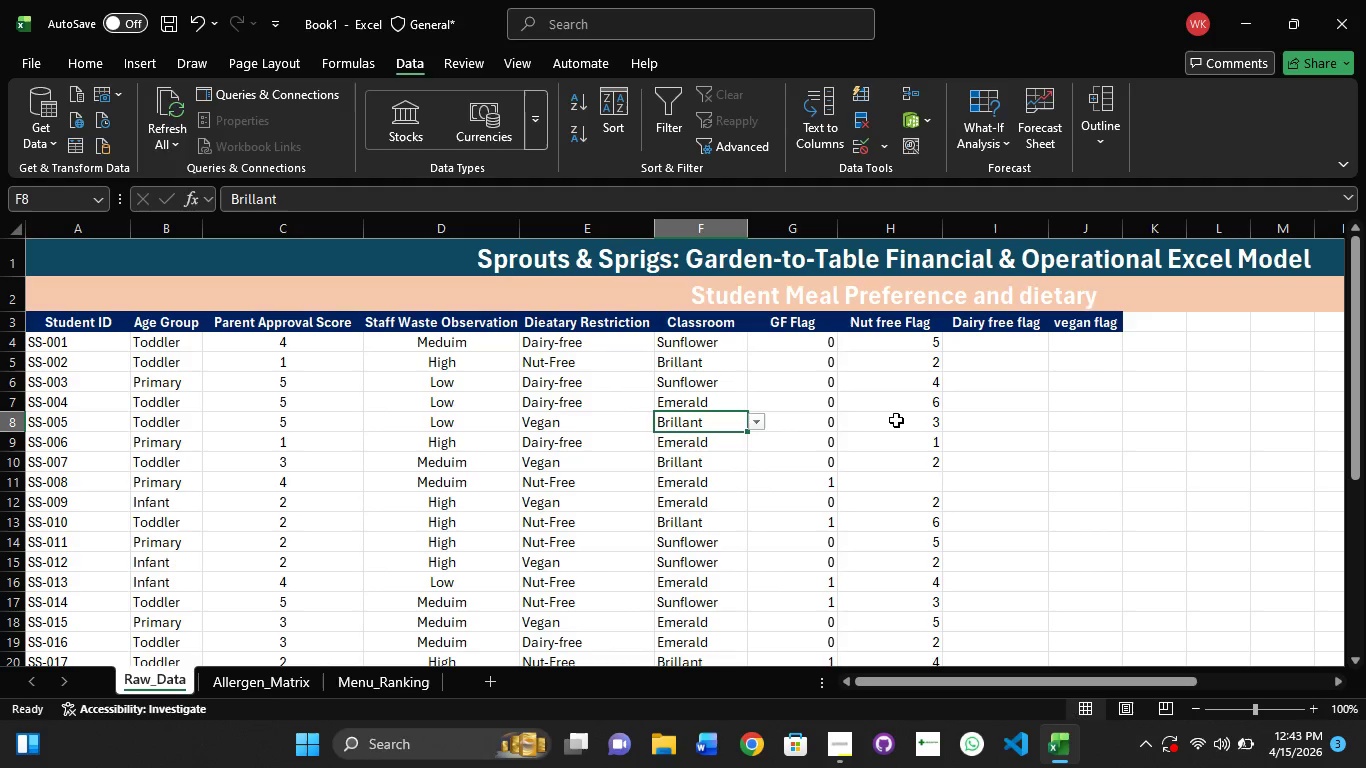 
left_click([380, 681])
 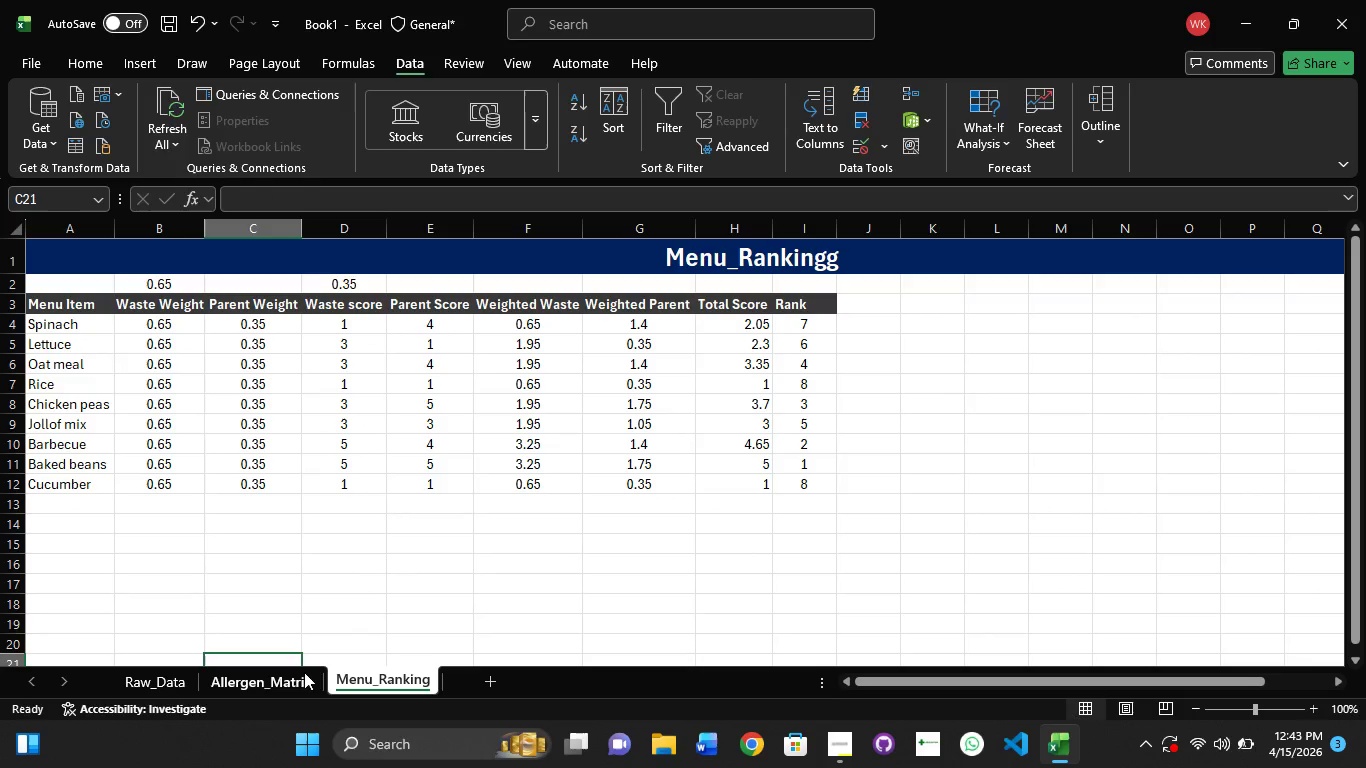 
left_click([270, 684])
 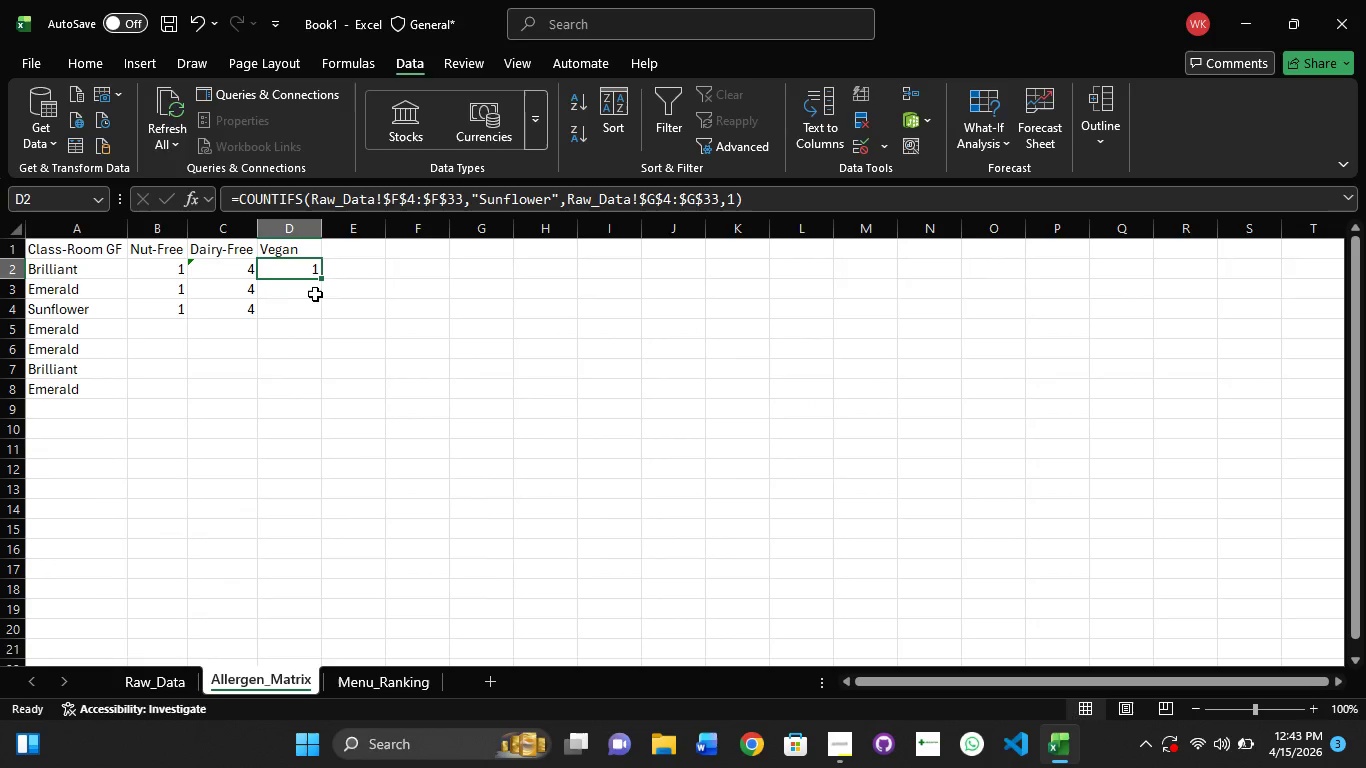 
left_click([307, 291])
 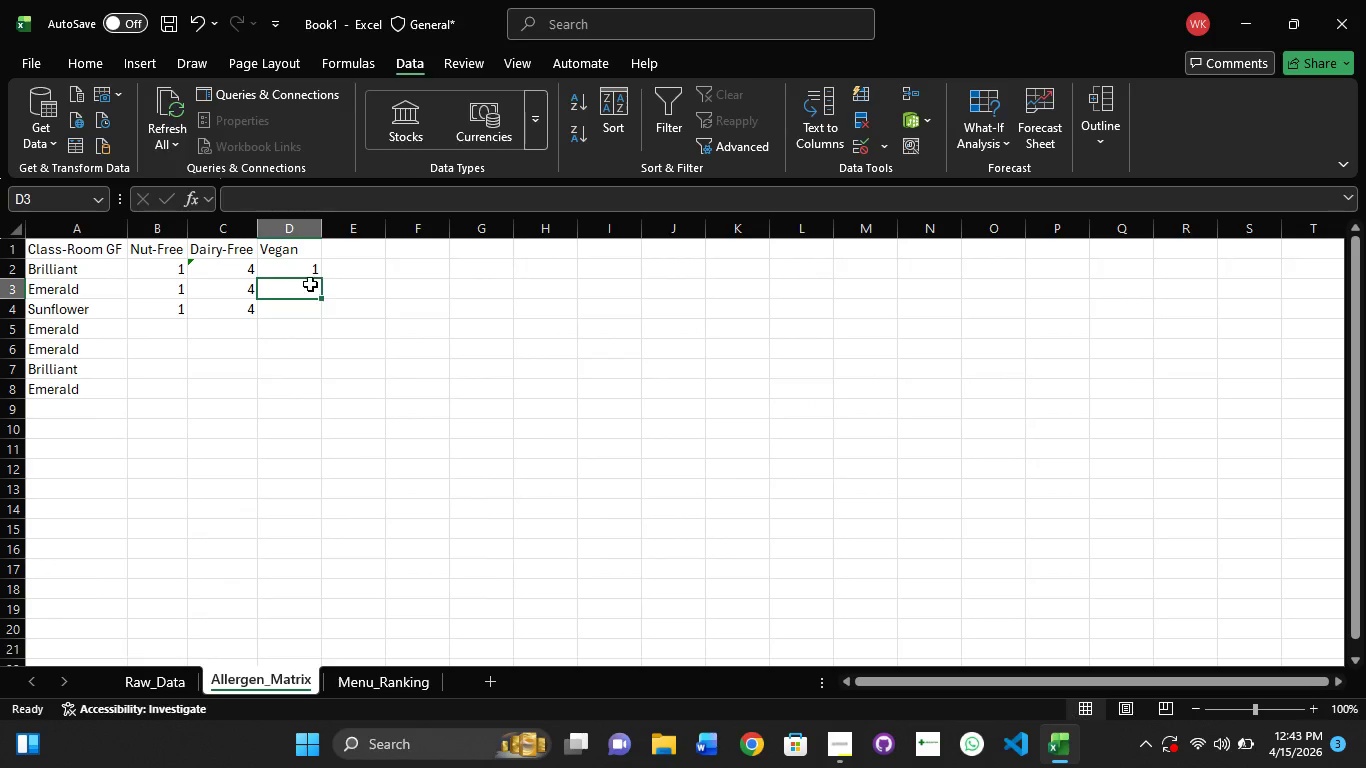 
left_click([310, 274])
 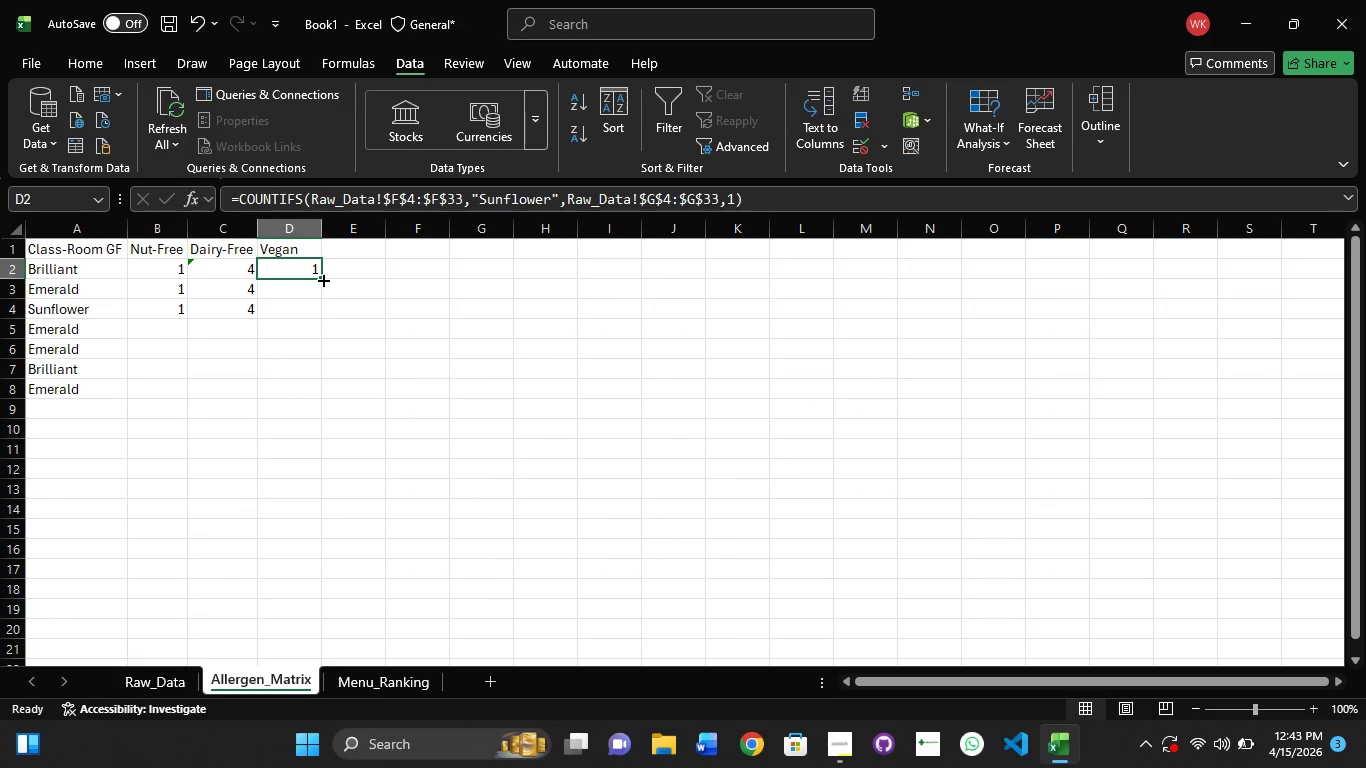 
left_click_drag(start_coordinate=[322, 279], to_coordinate=[321, 317])
 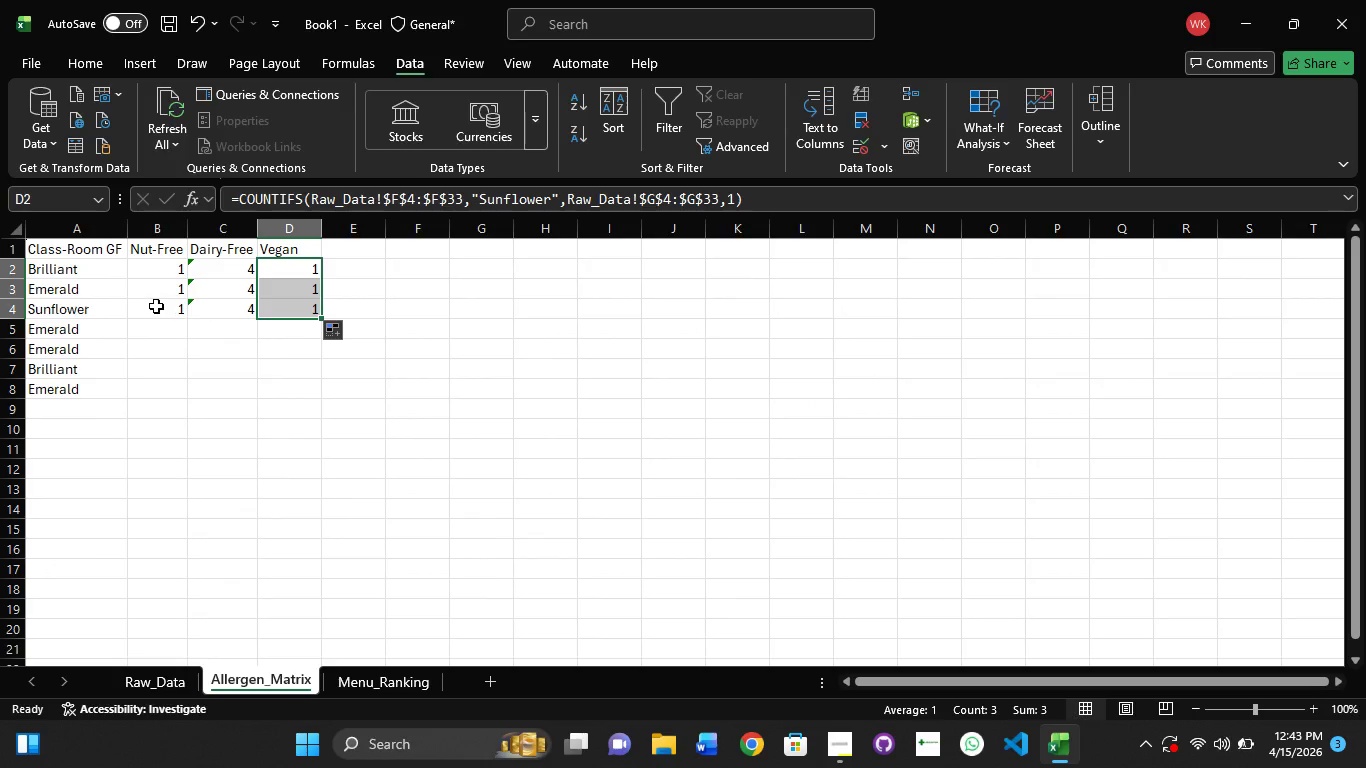 
left_click([156, 306])
 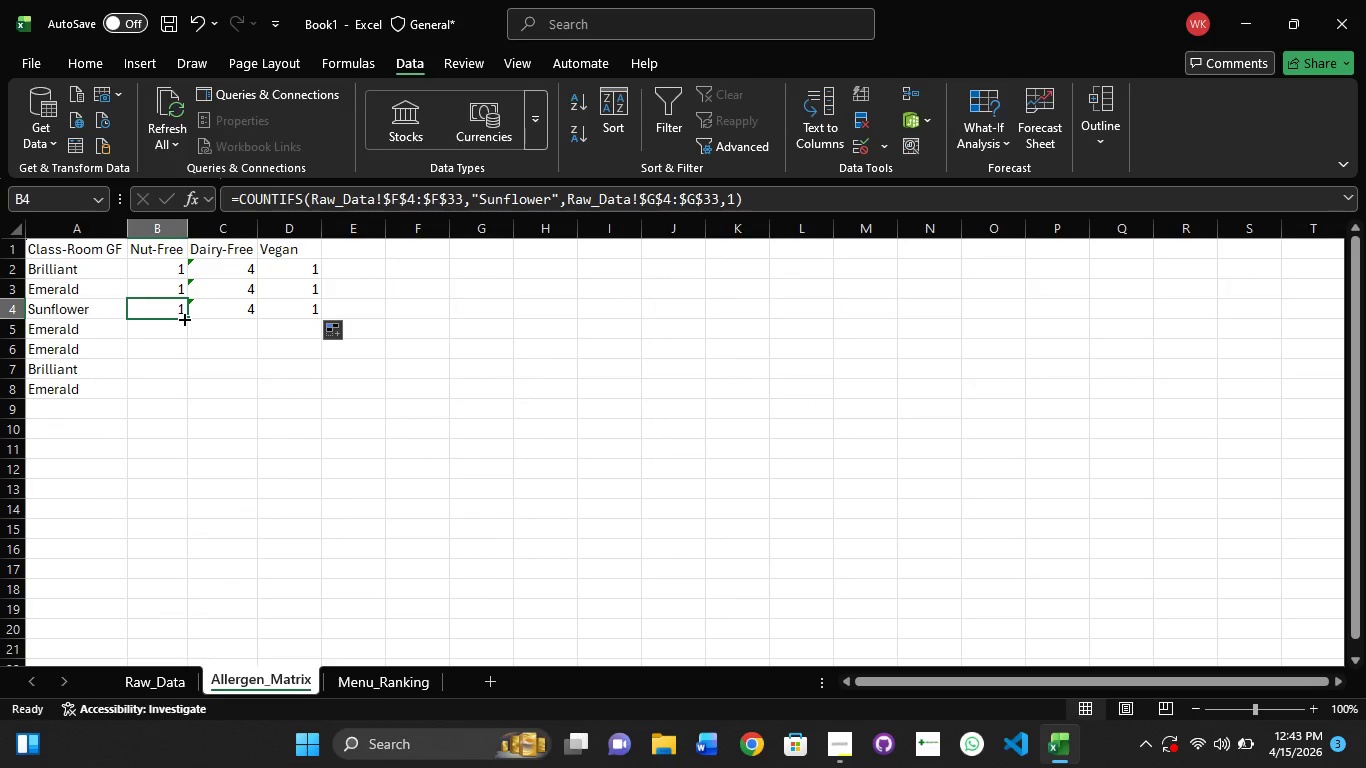 
left_click_drag(start_coordinate=[183, 318], to_coordinate=[177, 390])
 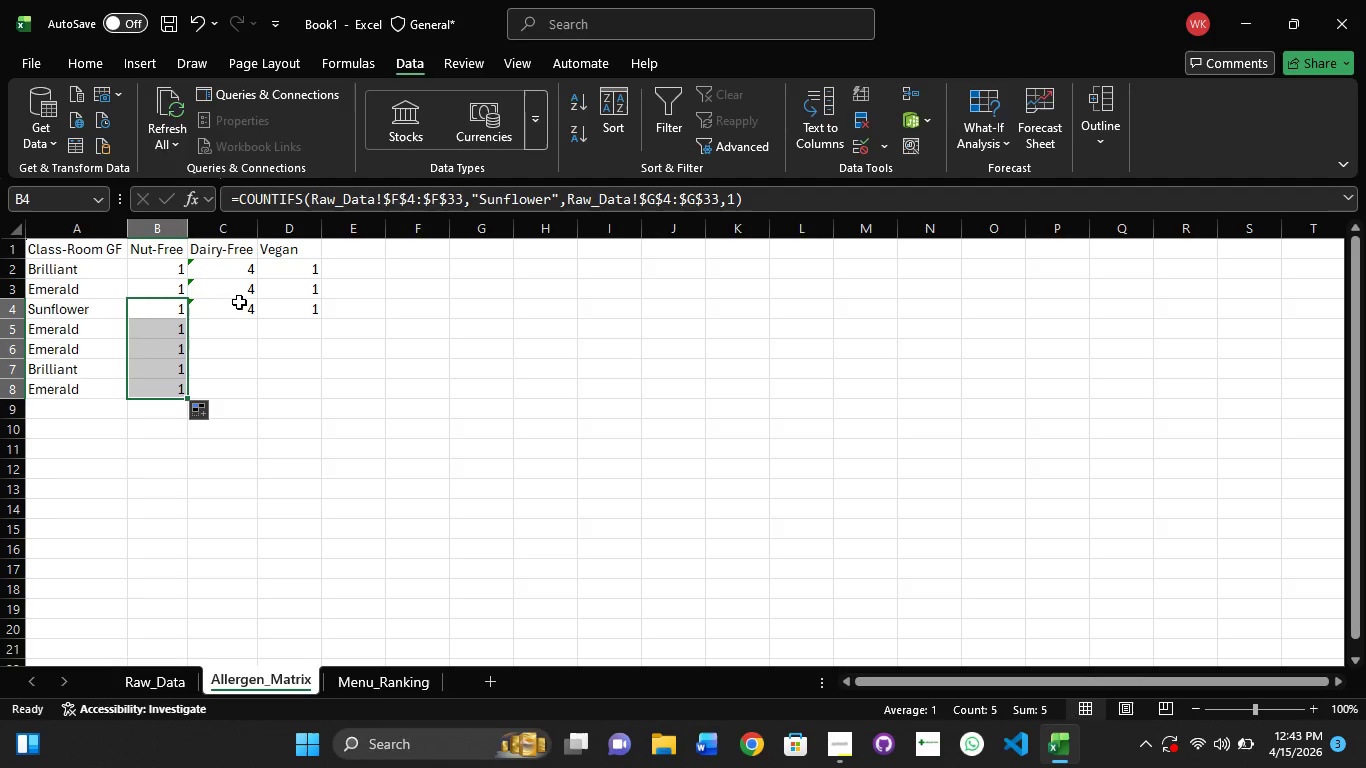 
left_click([239, 302])
 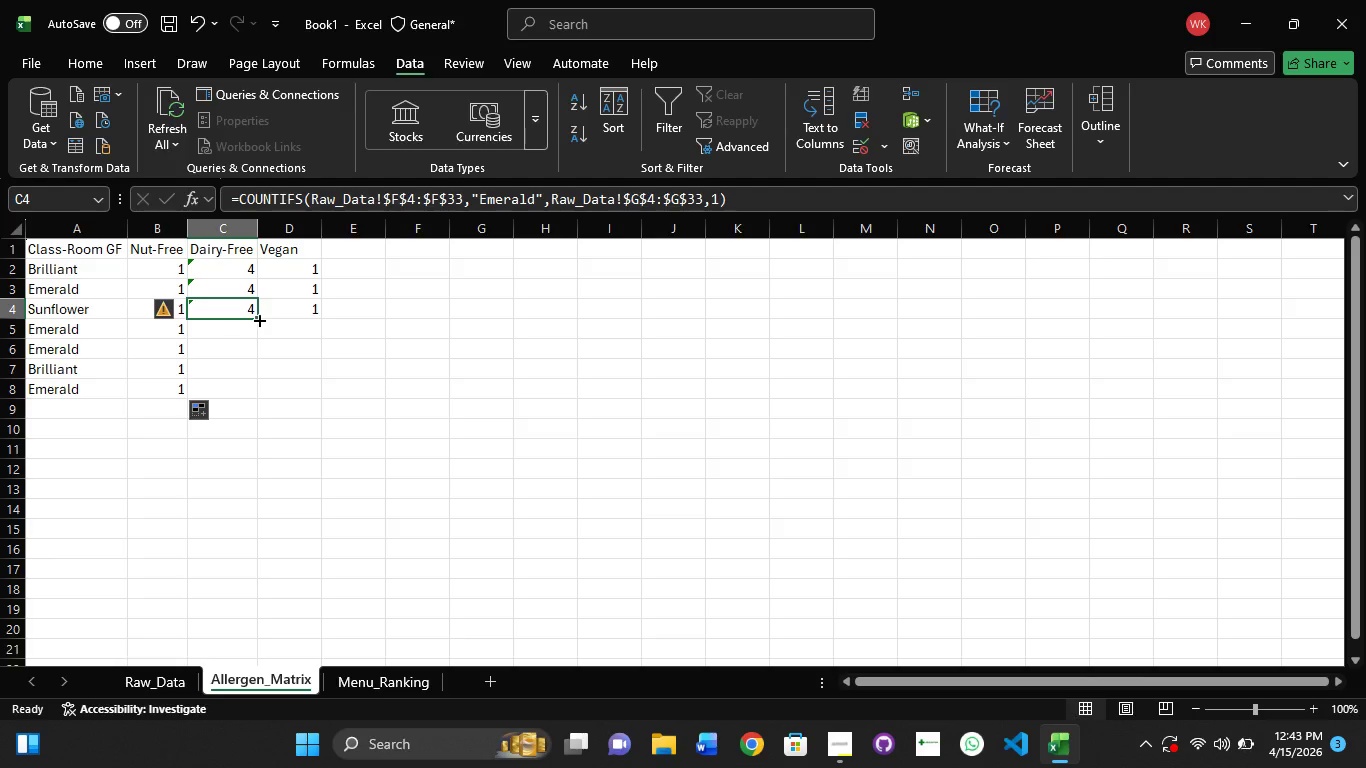 
left_click_drag(start_coordinate=[260, 316], to_coordinate=[245, 386])
 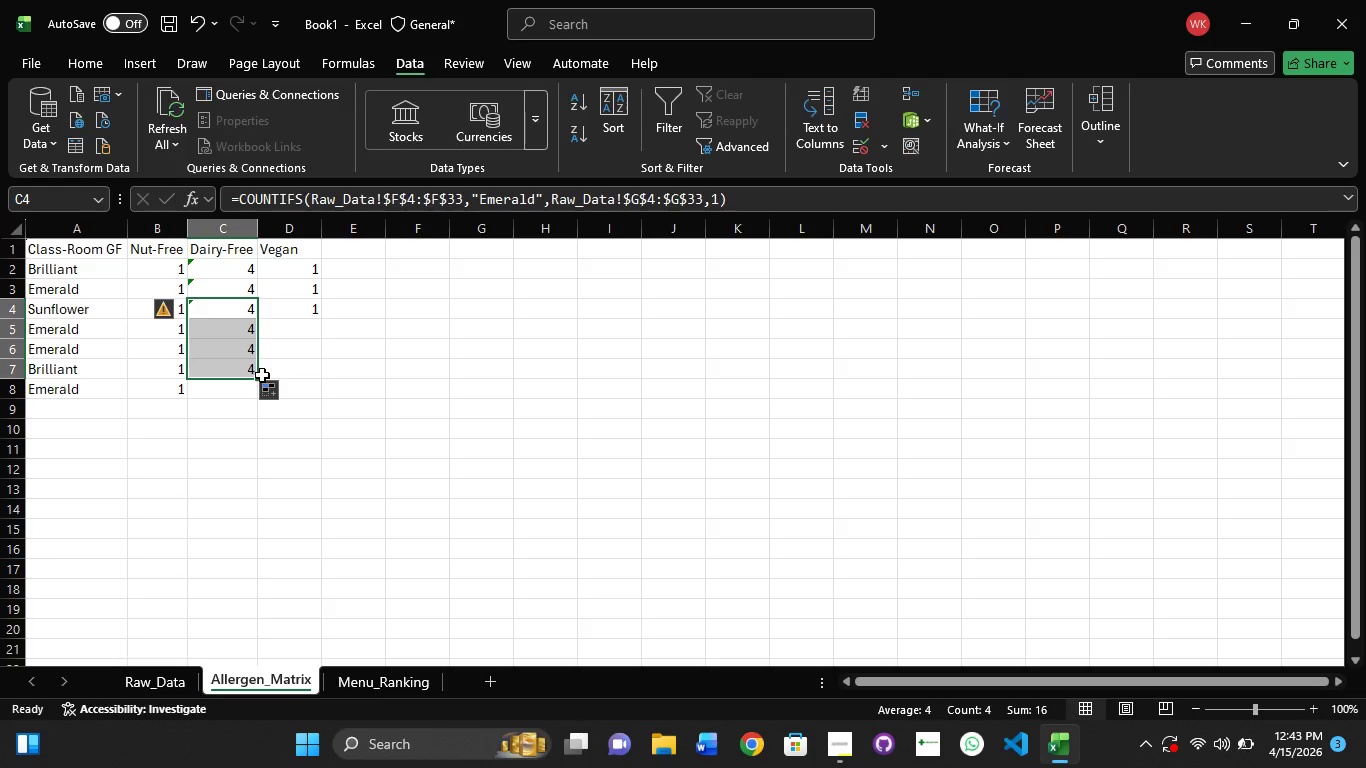 
left_click_drag(start_coordinate=[259, 379], to_coordinate=[259, 389])
 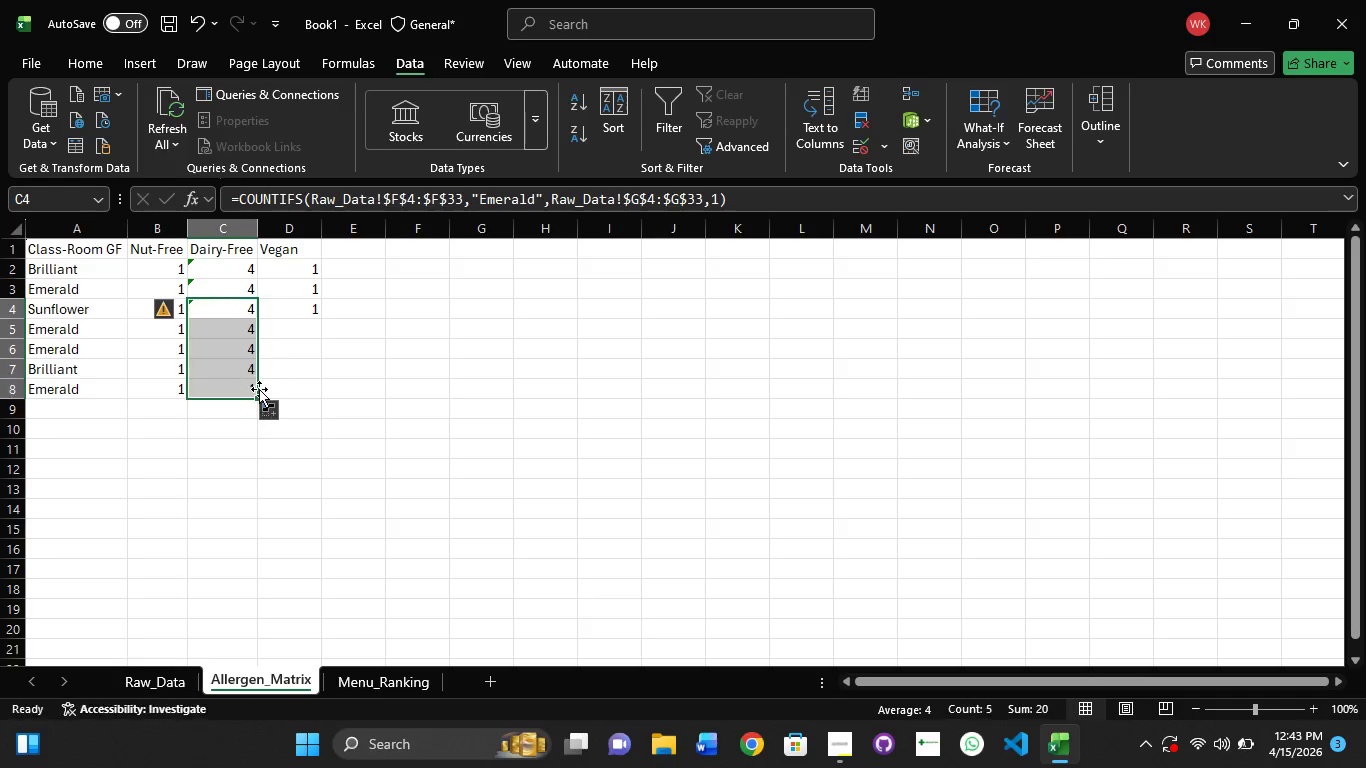 
left_click([259, 389])
 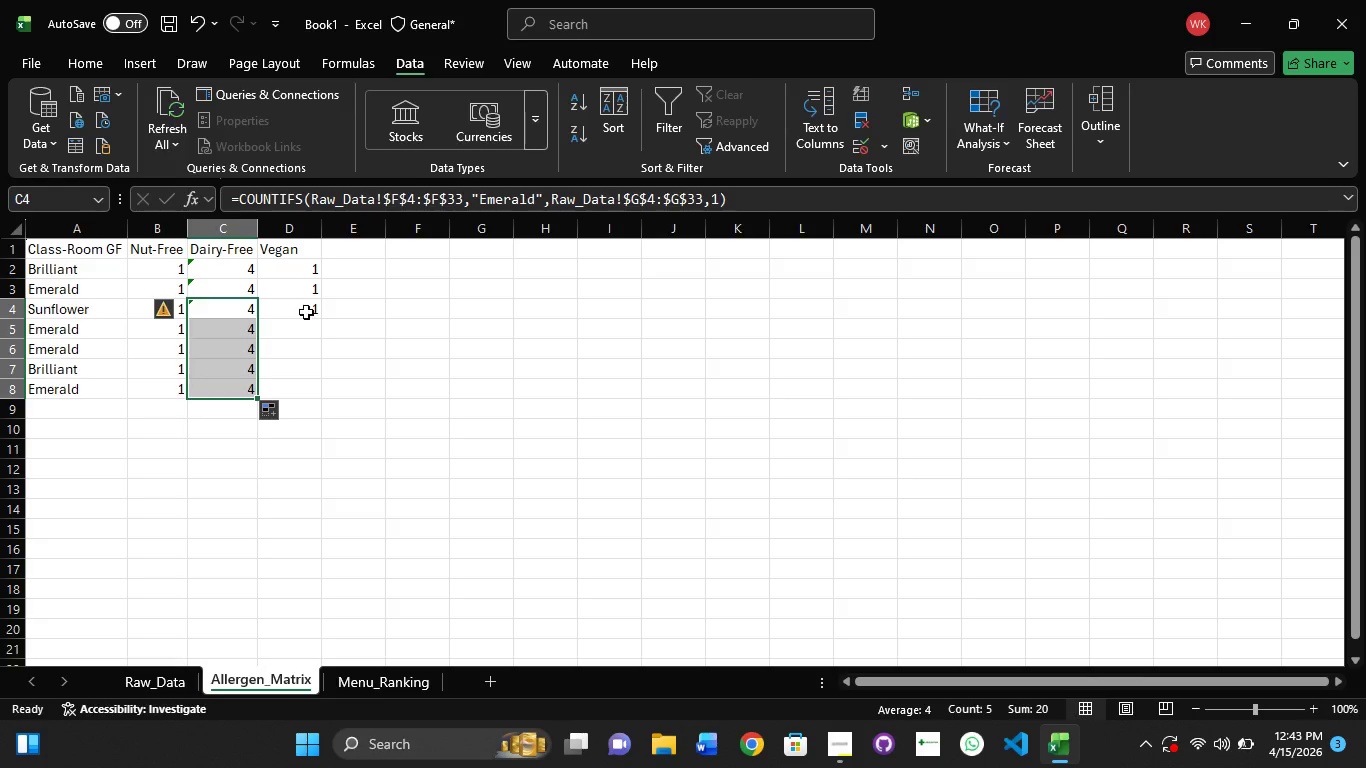 
left_click([306, 312])
 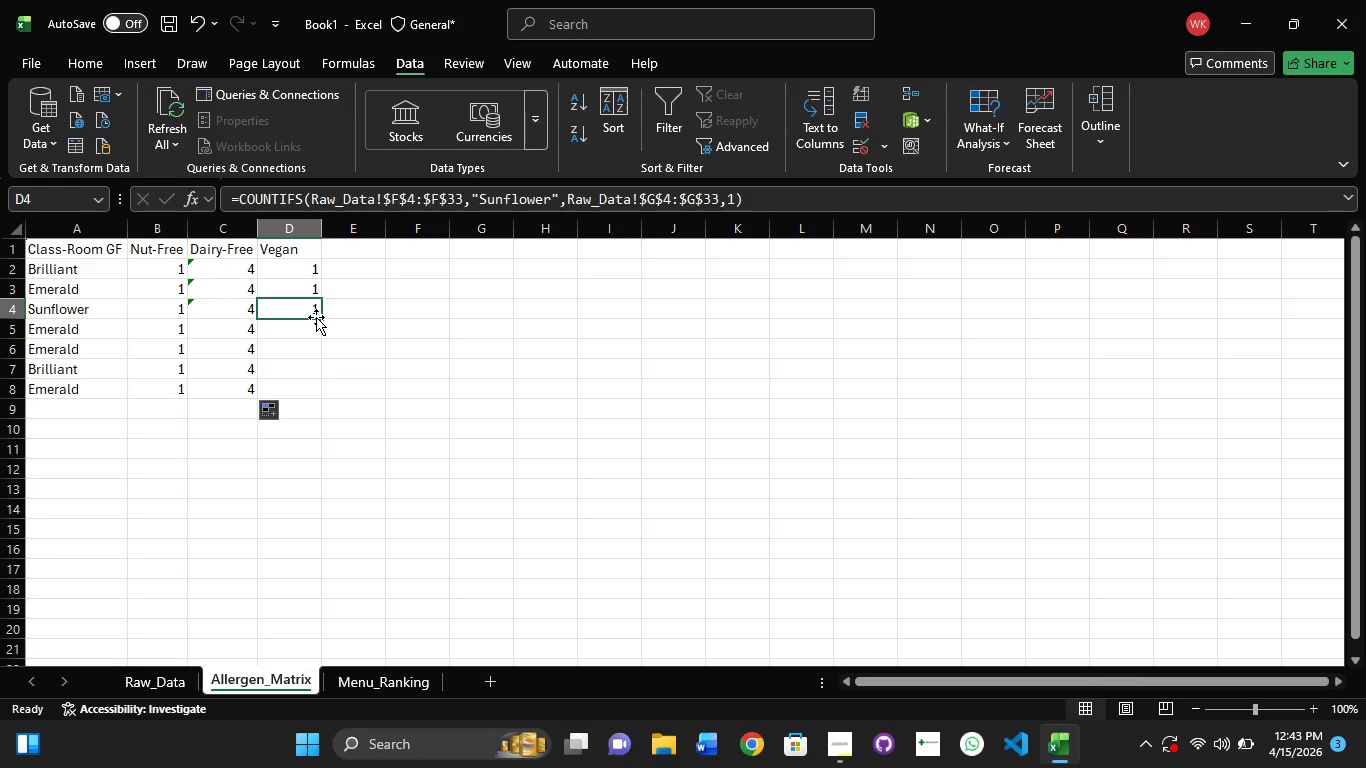 
left_click_drag(start_coordinate=[319, 316], to_coordinate=[312, 396])
 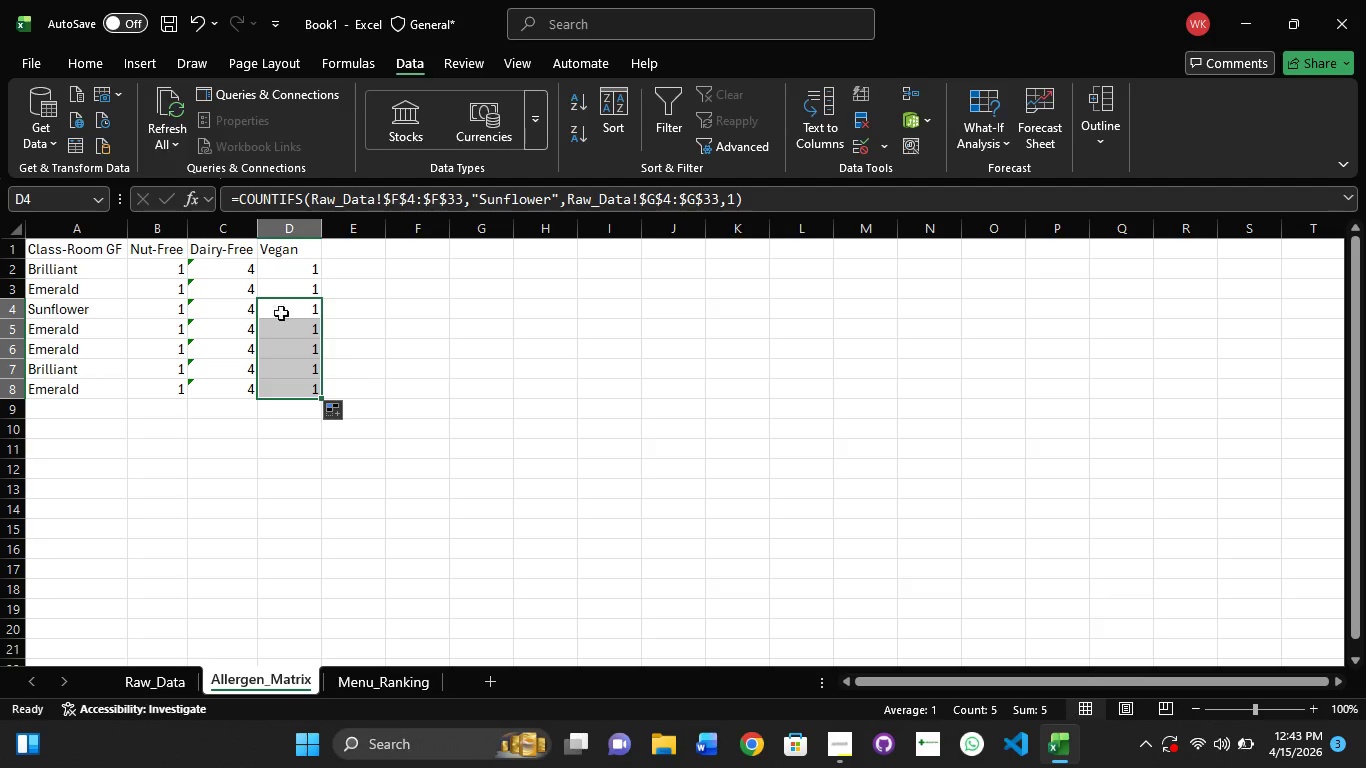 
left_click([226, 322])
 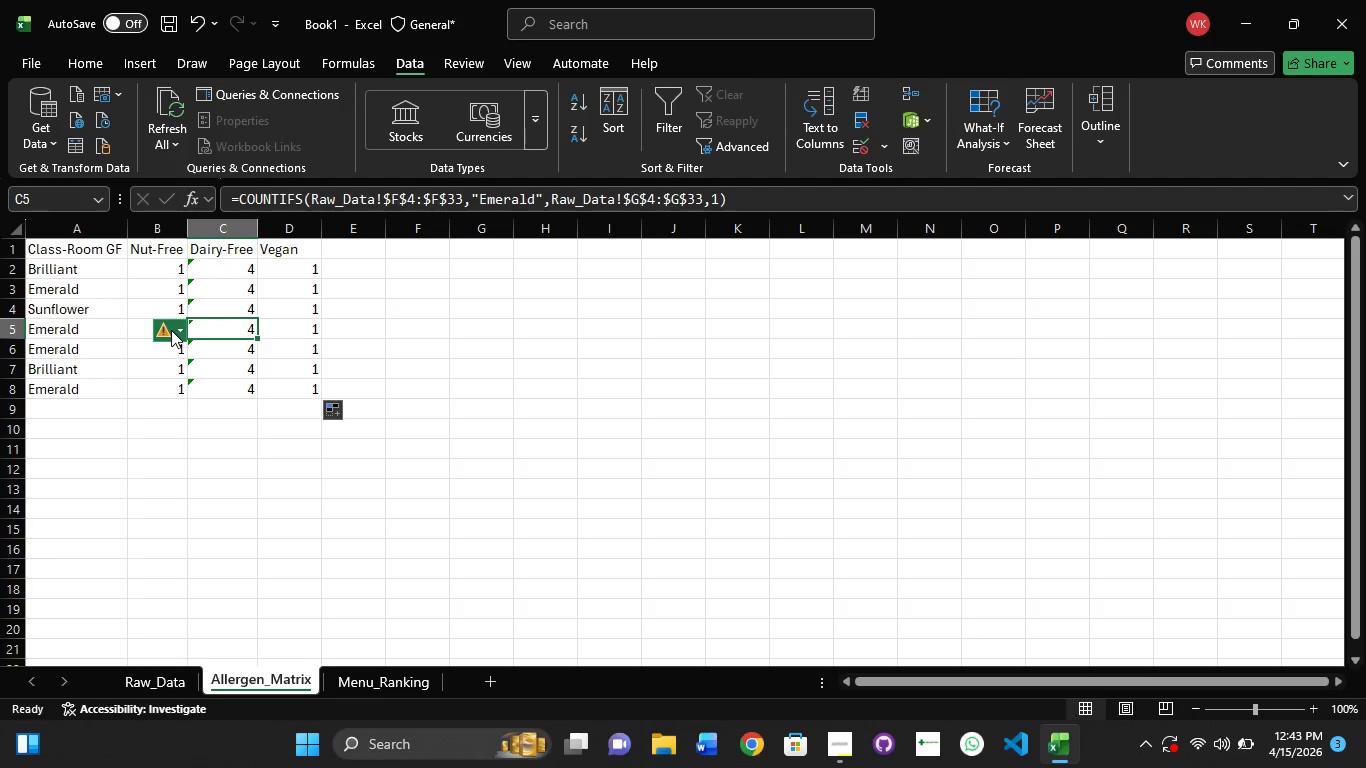 
left_click([172, 330])
 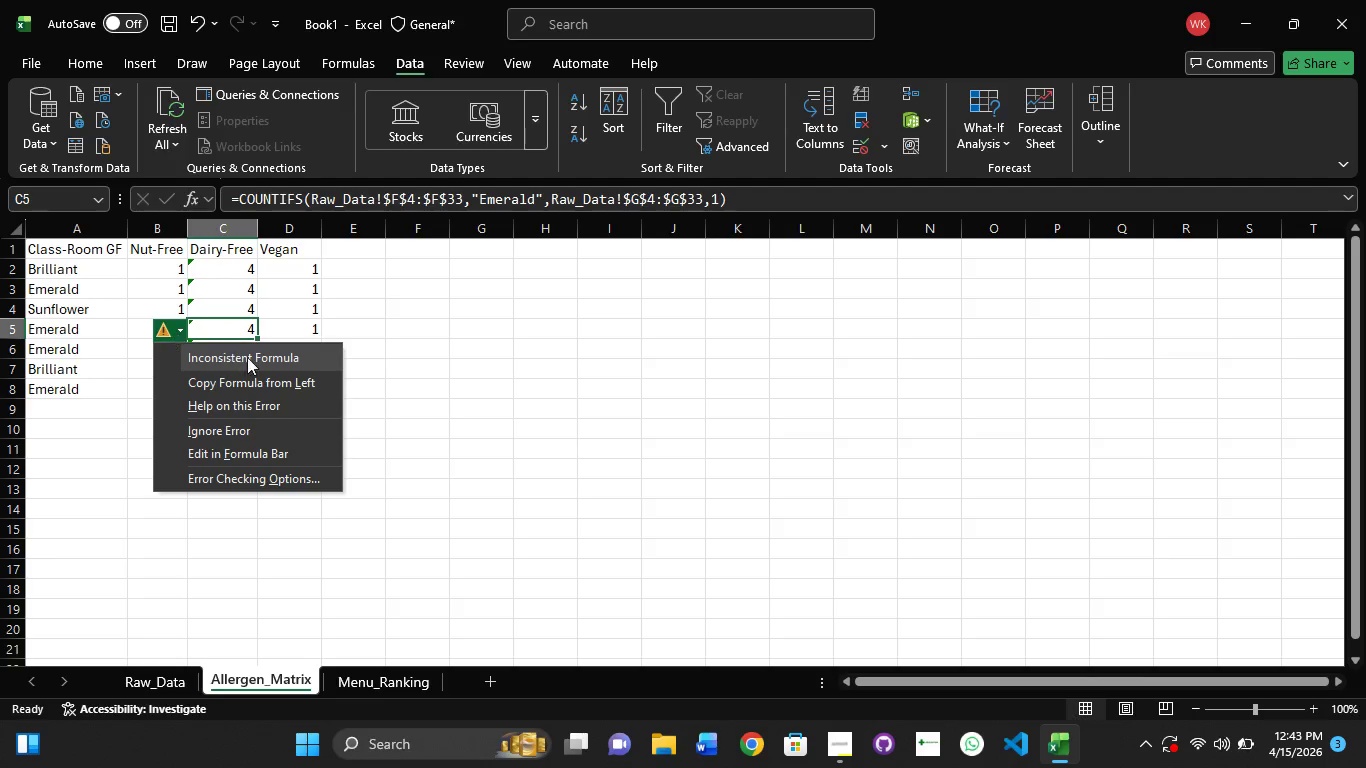 
left_click([256, 359])
 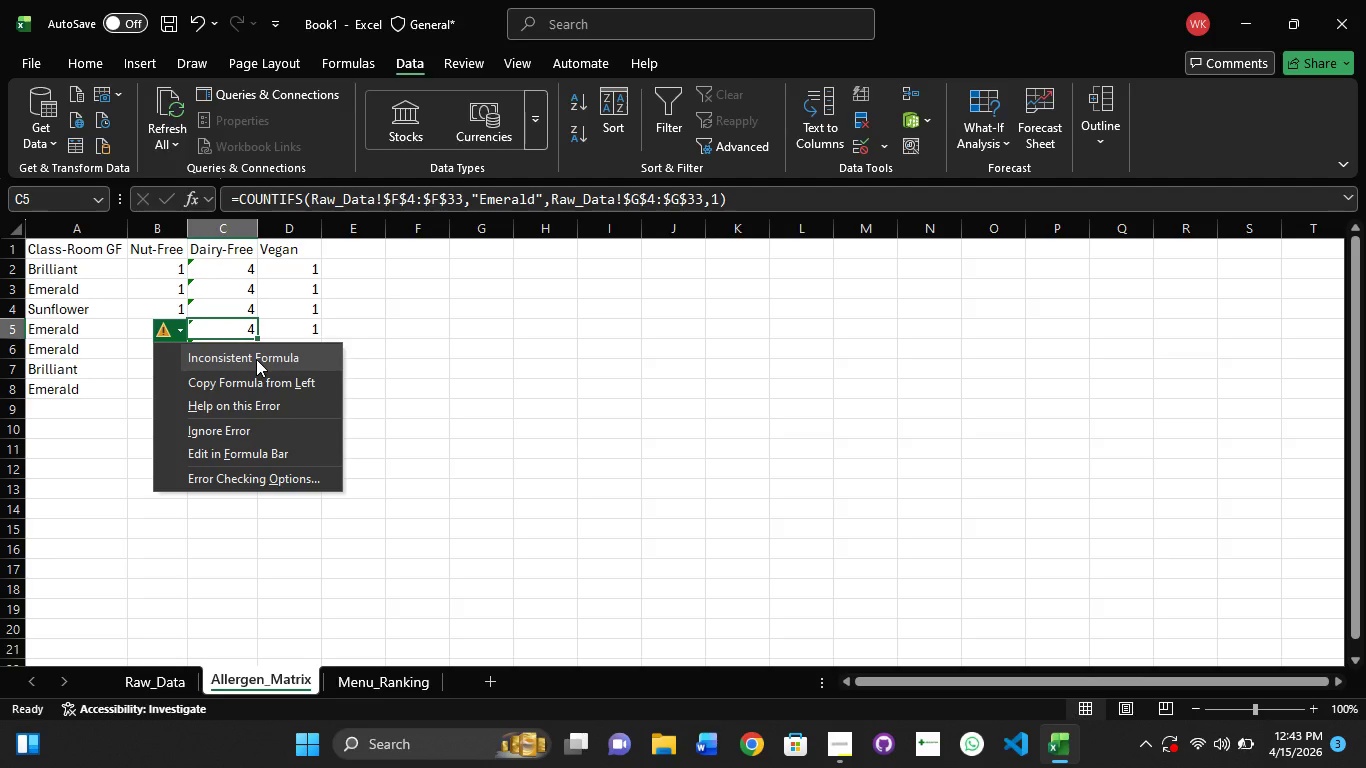 
left_click([256, 359])
 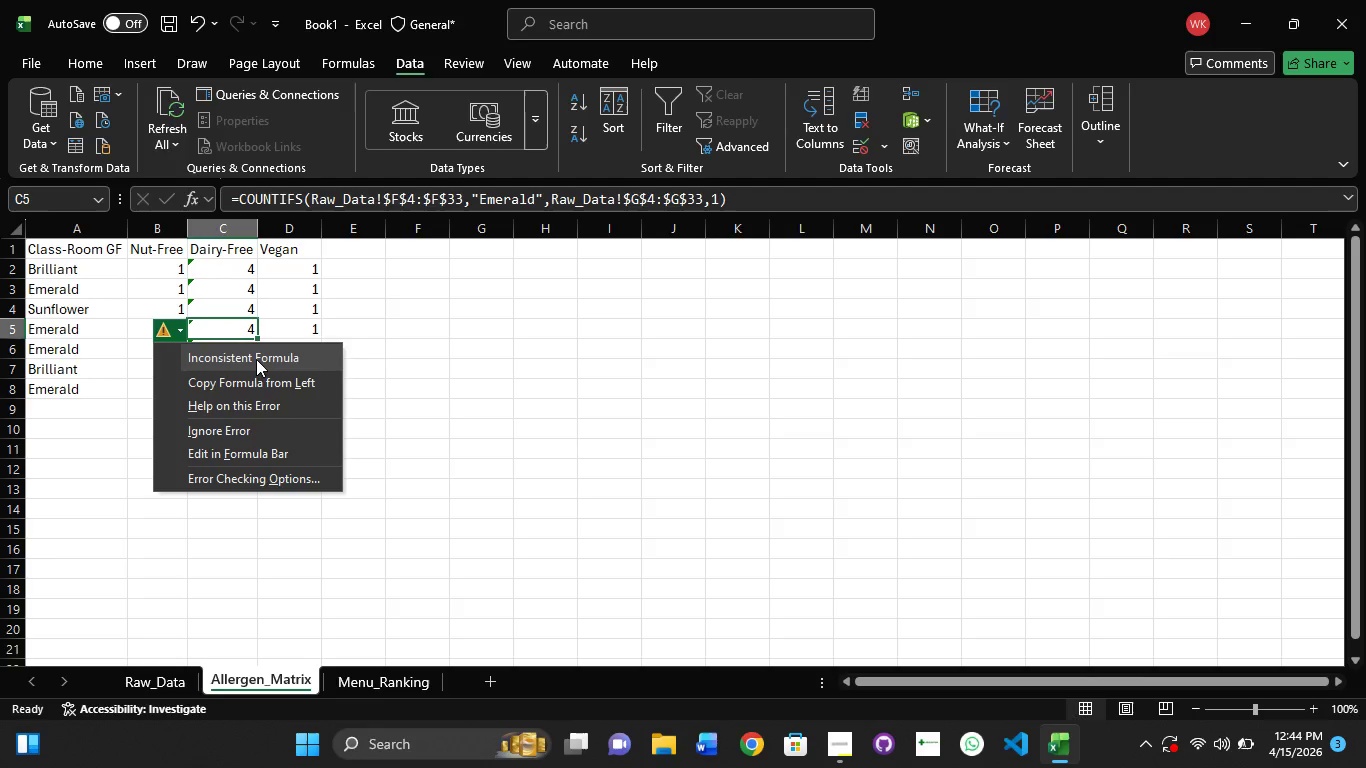 
double_click([256, 359])
 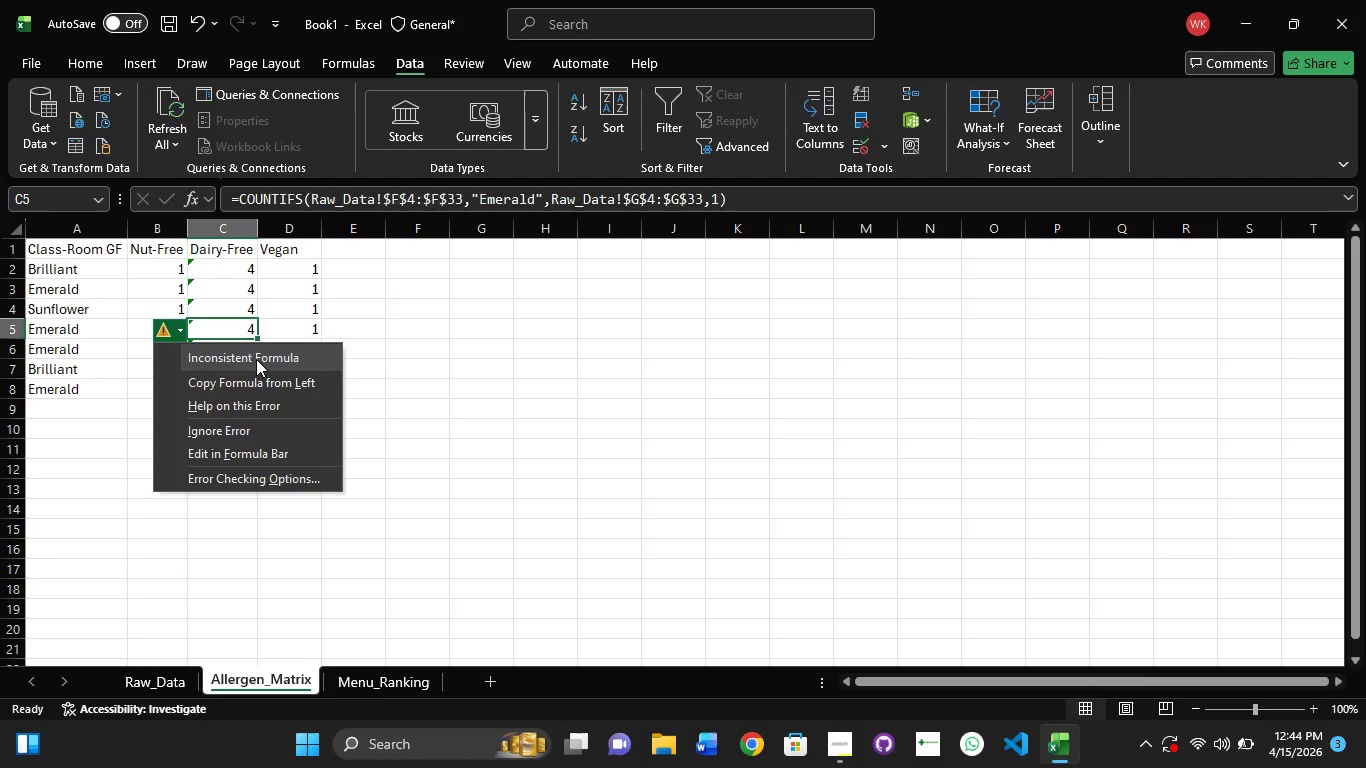 
triple_click([256, 359])
 